 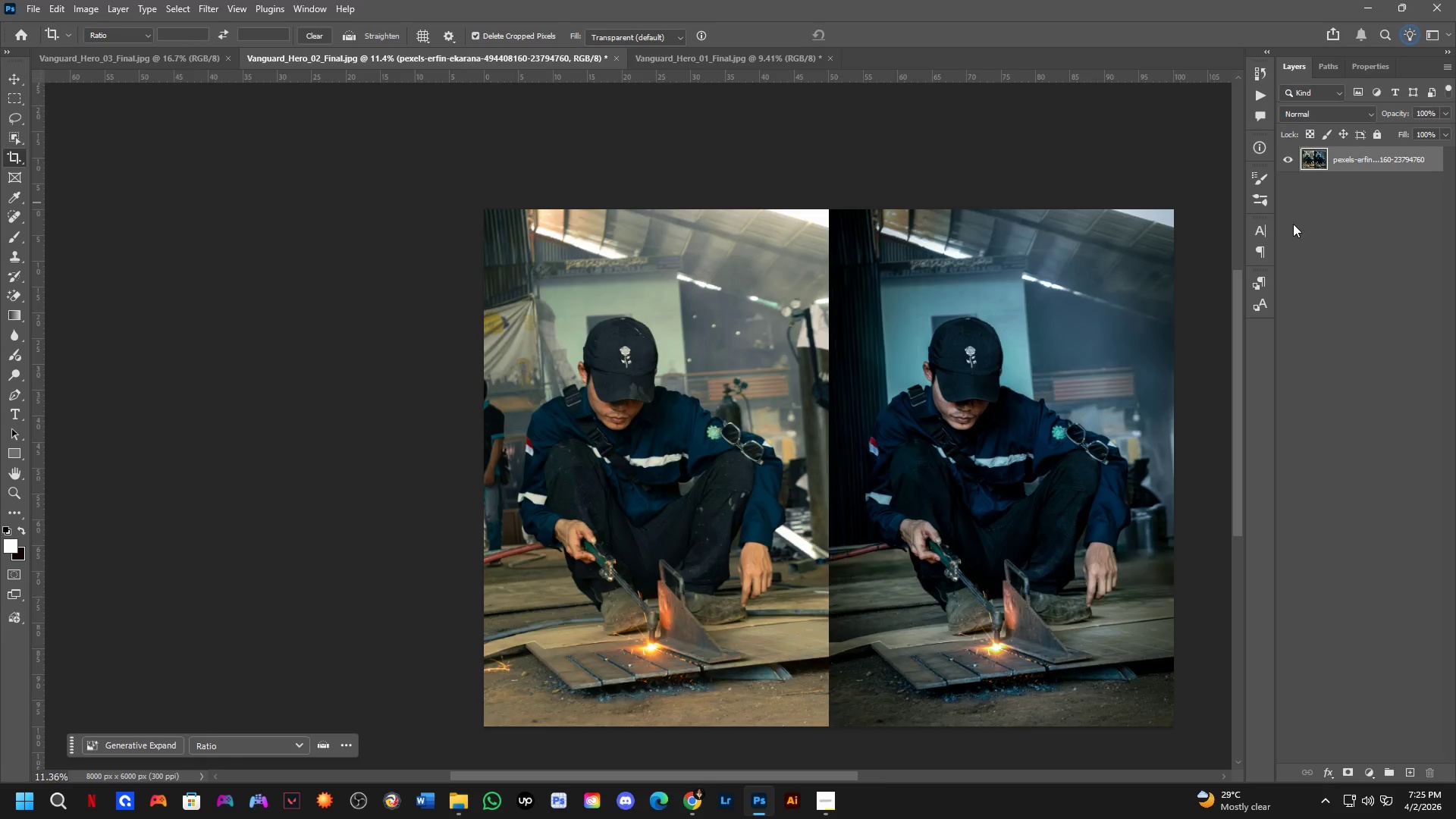 
key(Control+Tab)
 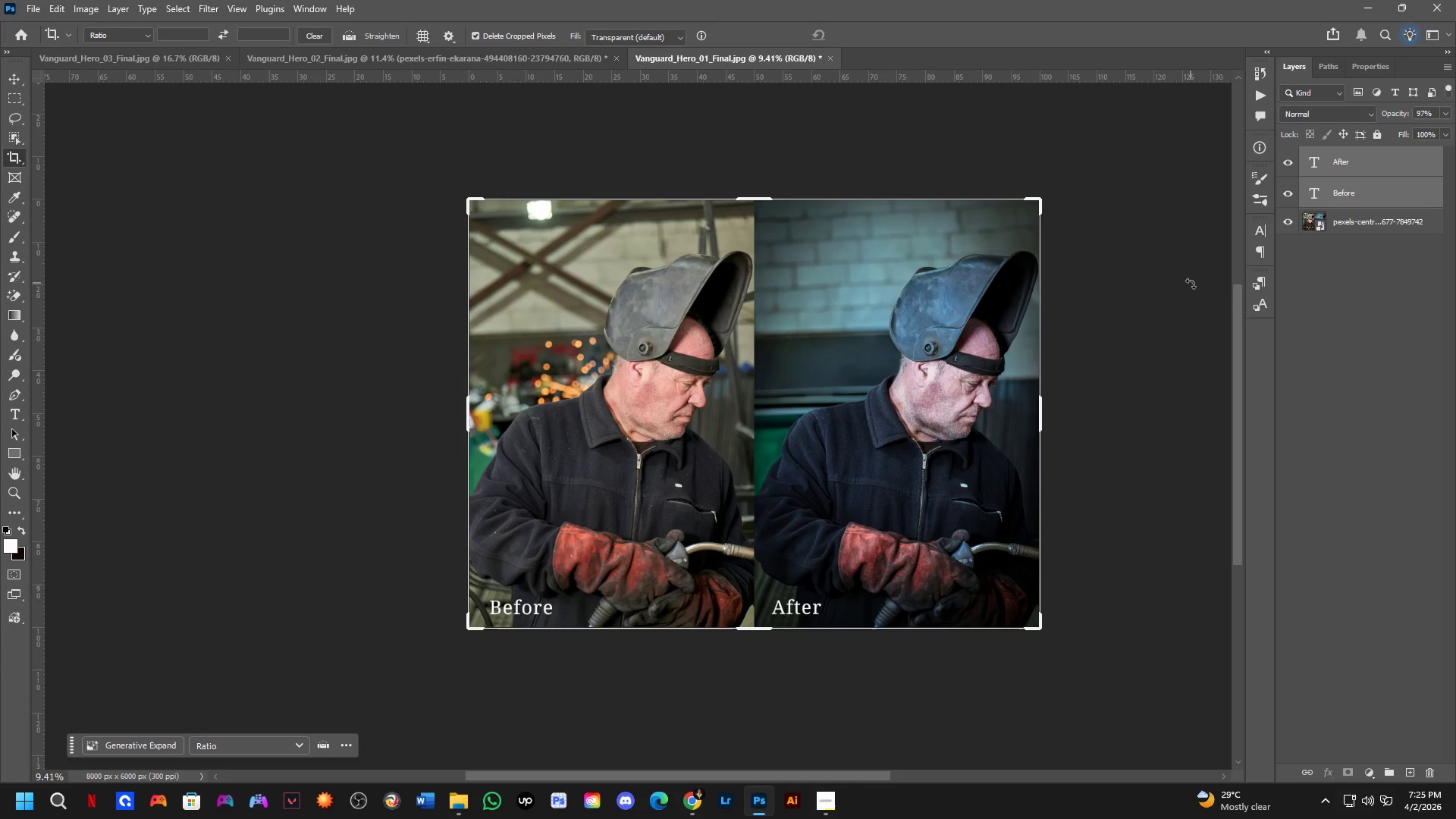 
key(B)
 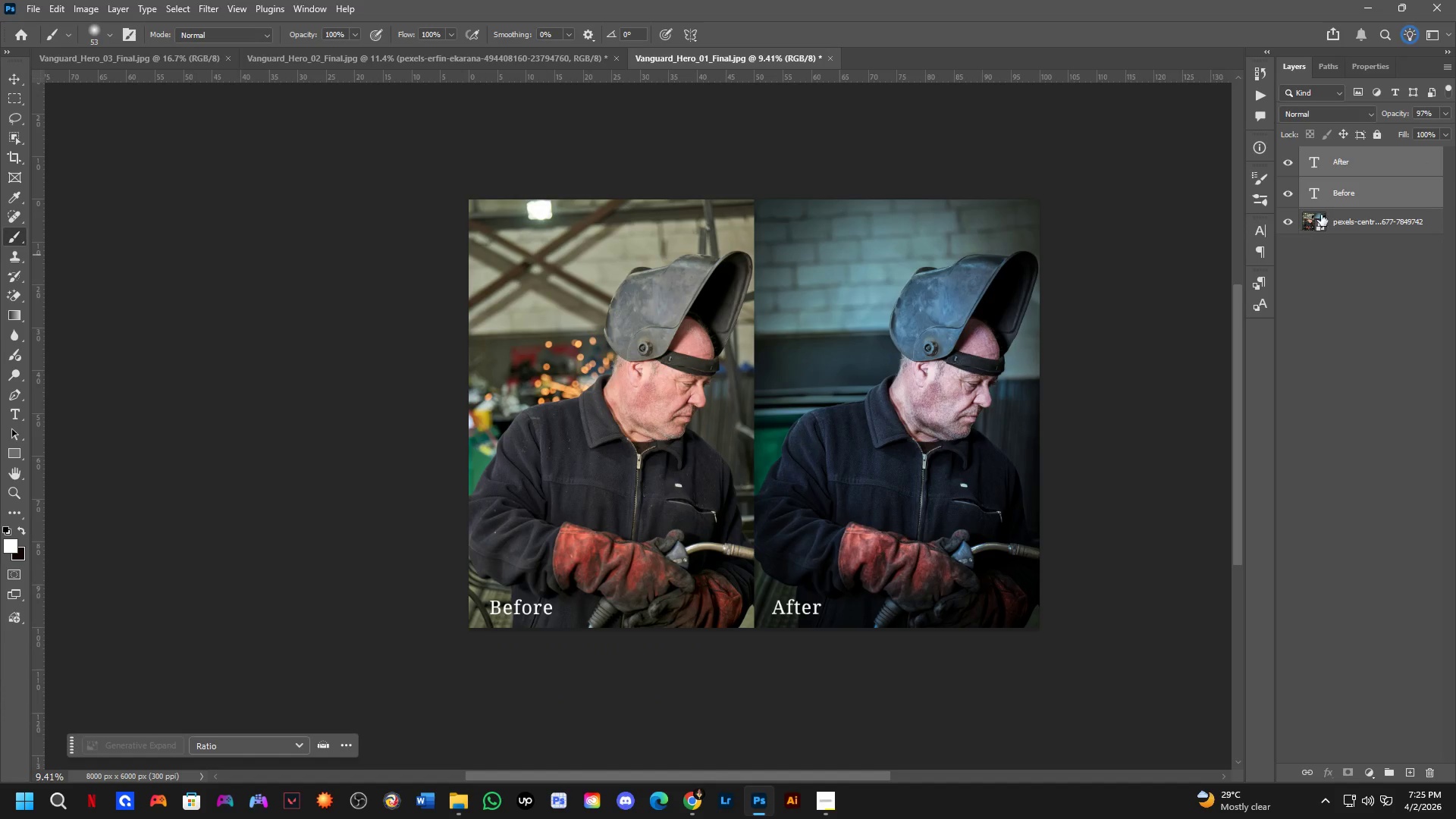 
left_click_drag(start_coordinate=[1369, 194], to_coordinate=[810, 519])
 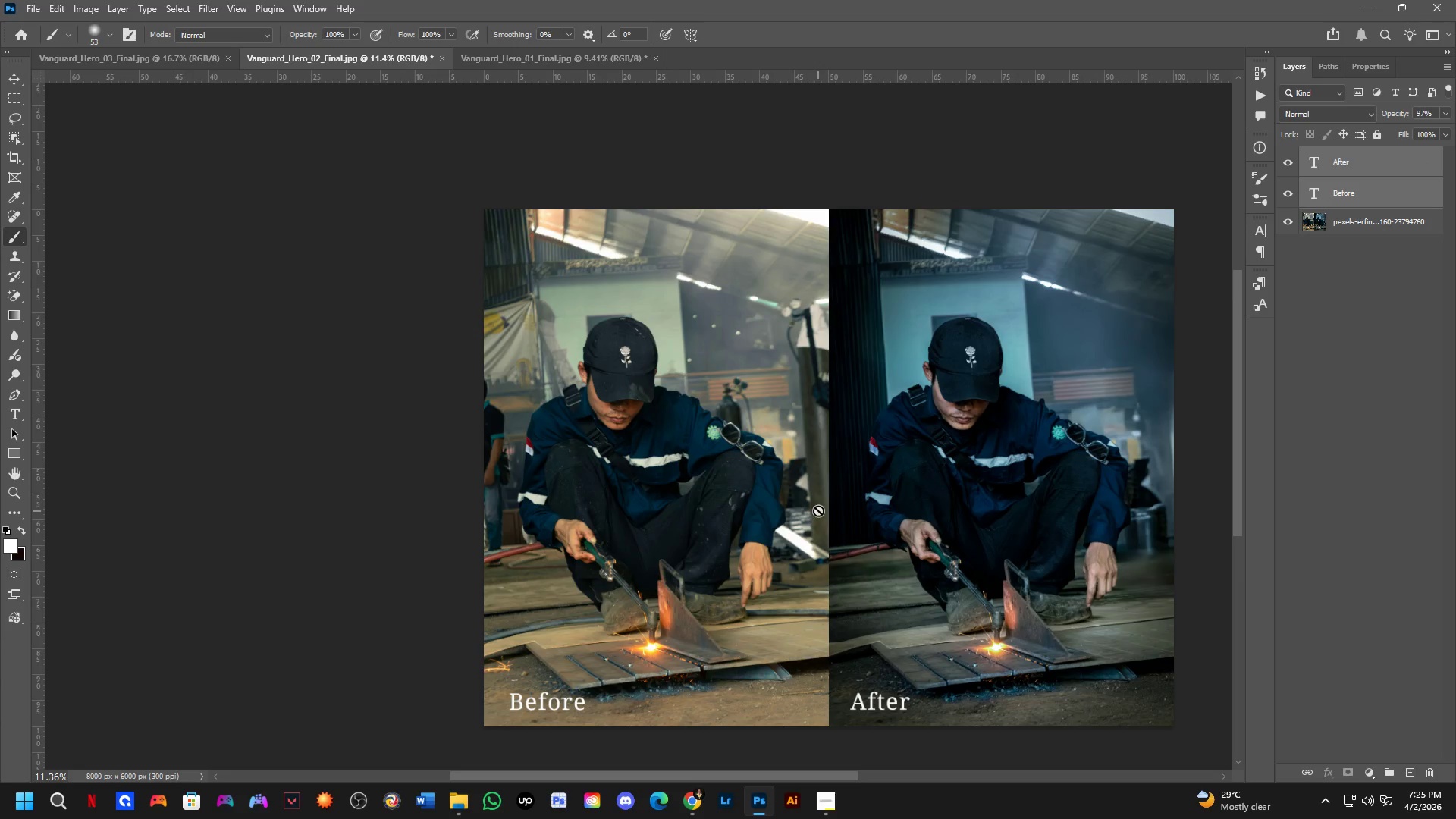 
hold_key(key=ShiftLeft, duration=0.41)
 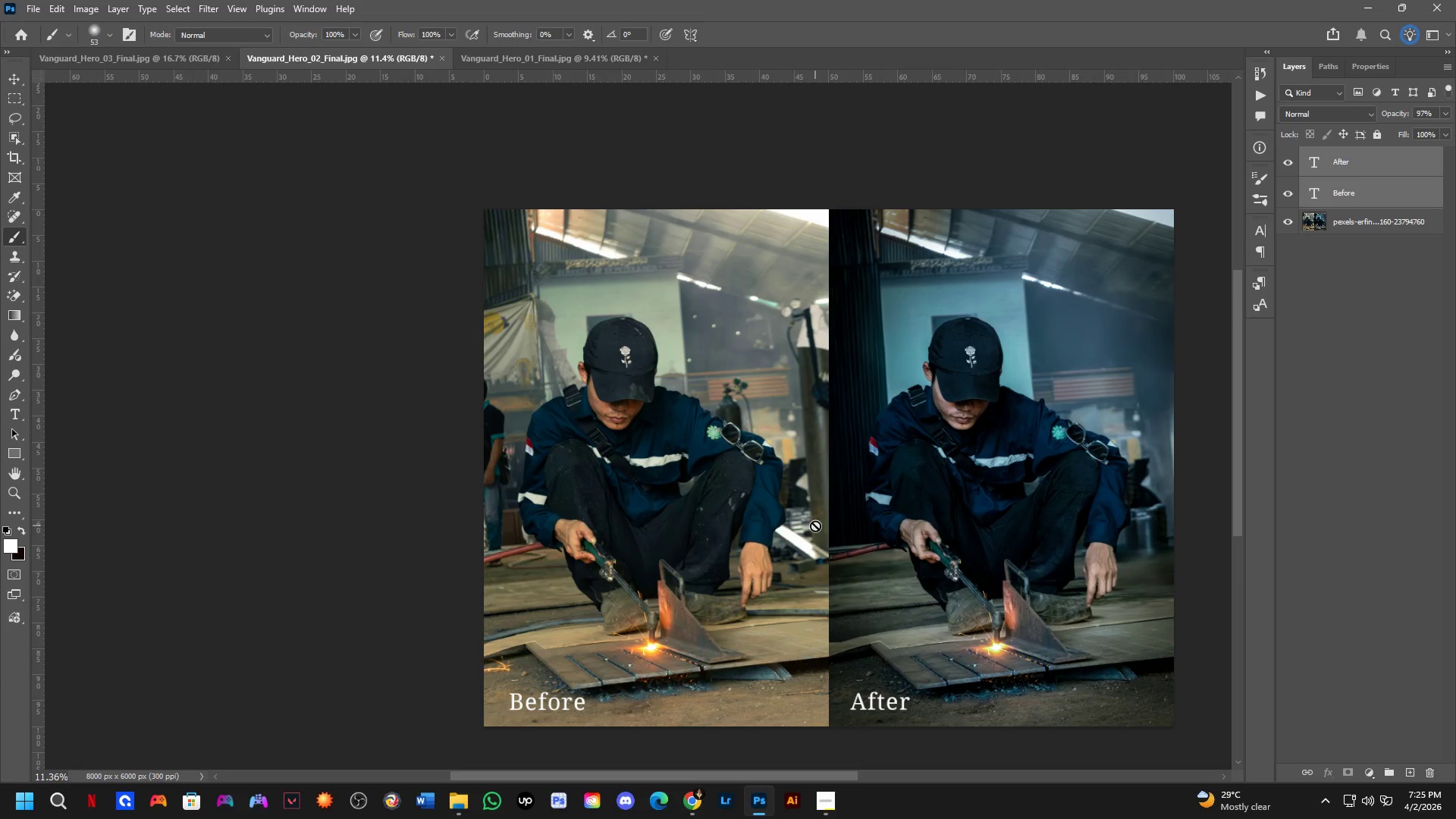 
key(Control+T)
 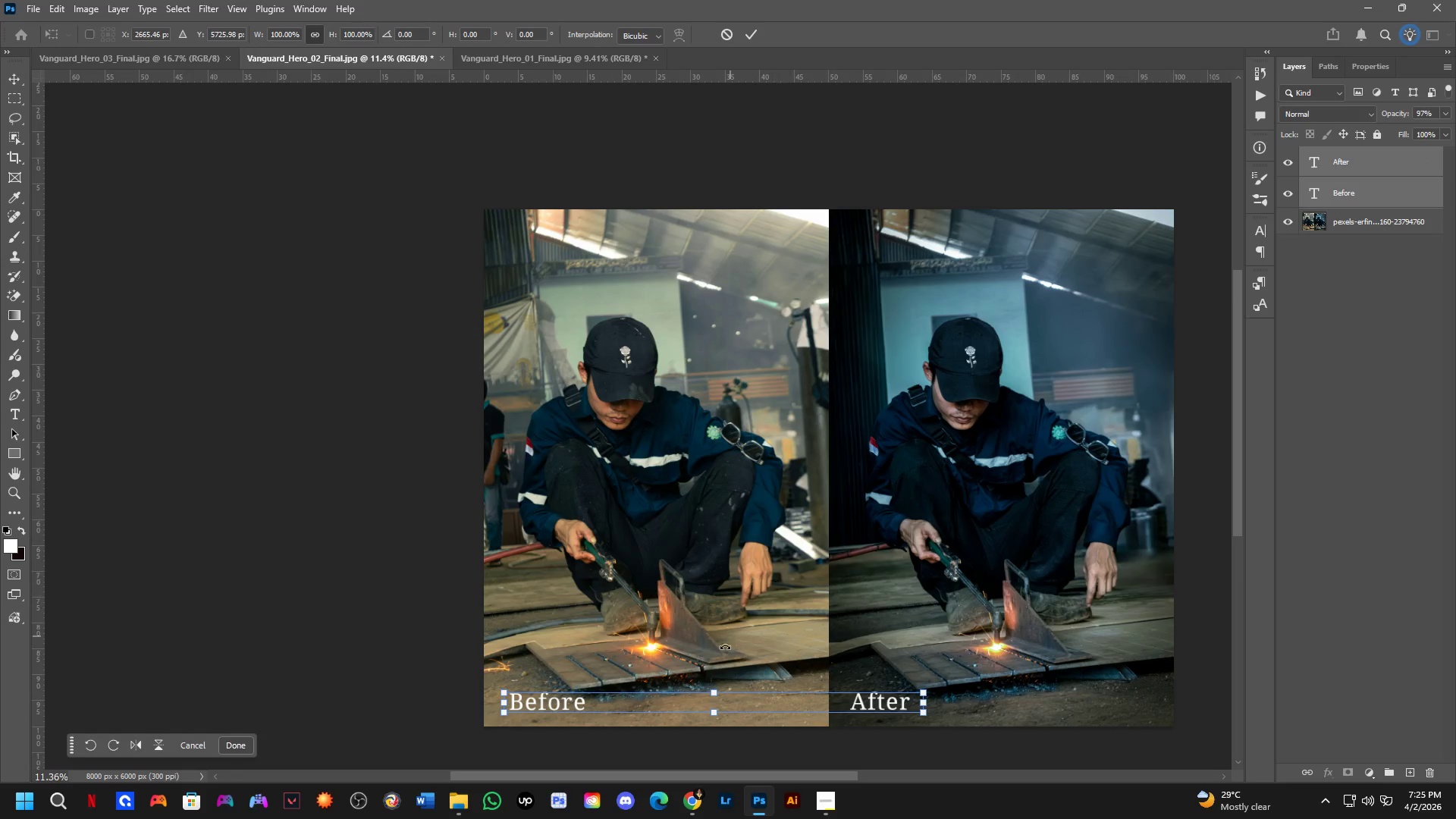 
left_click_drag(start_coordinate=[758, 703], to_coordinate=[734, 712])
 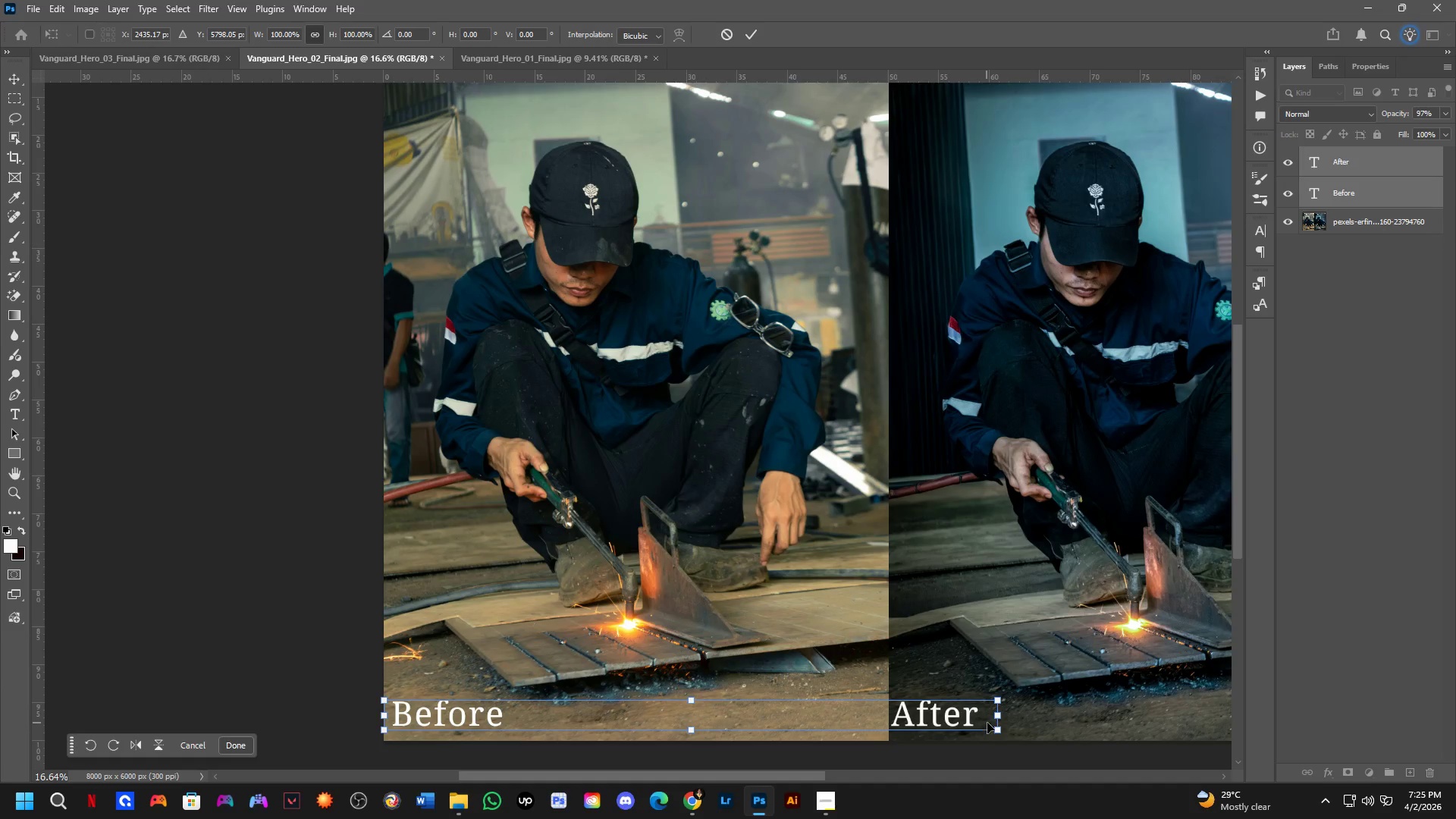 
scroll: coordinate [699, 692], scroll_direction: up, amount: 4.0
 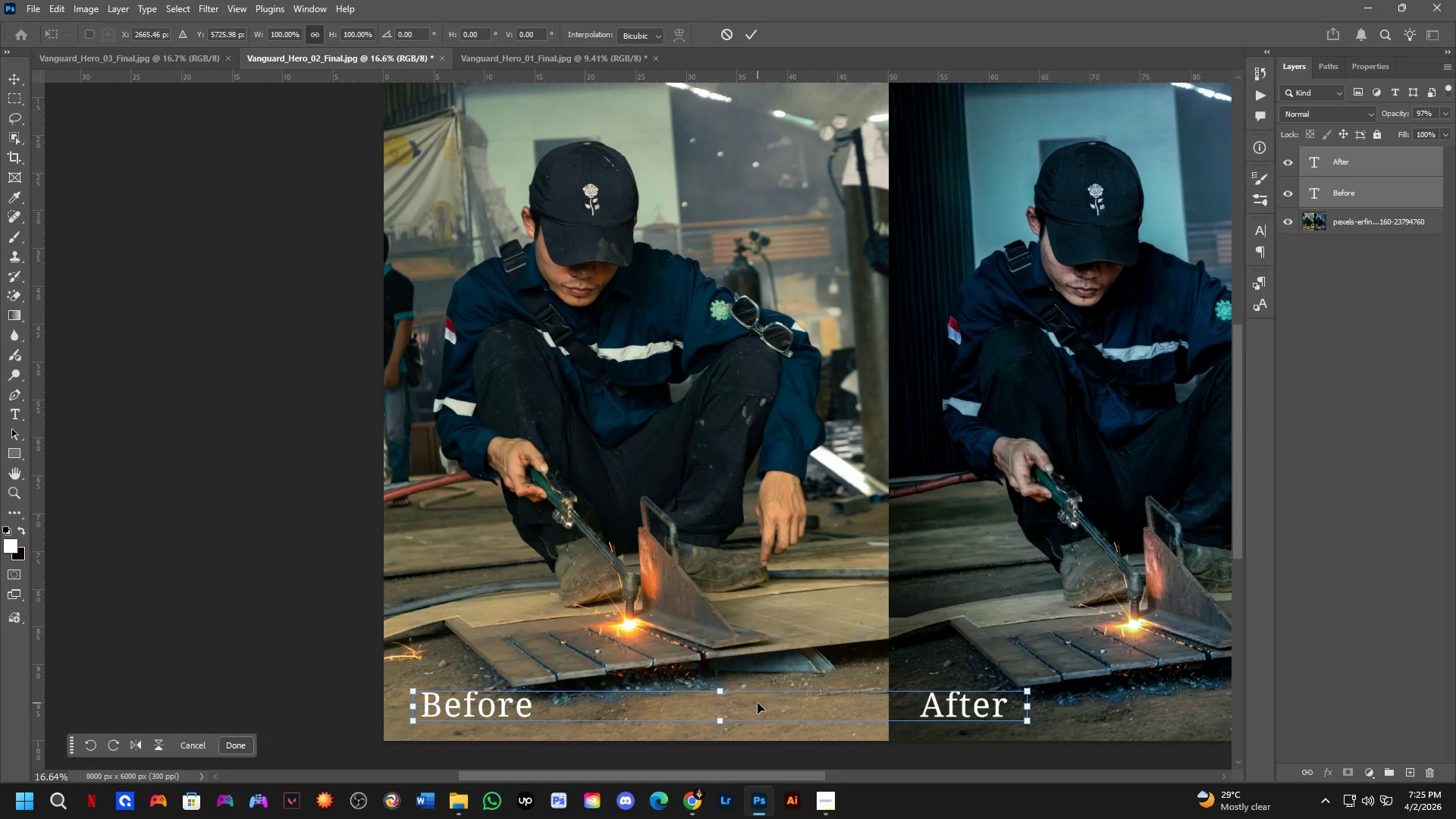 
left_click_drag(start_coordinate=[1002, 717], to_coordinate=[1018, 718])
 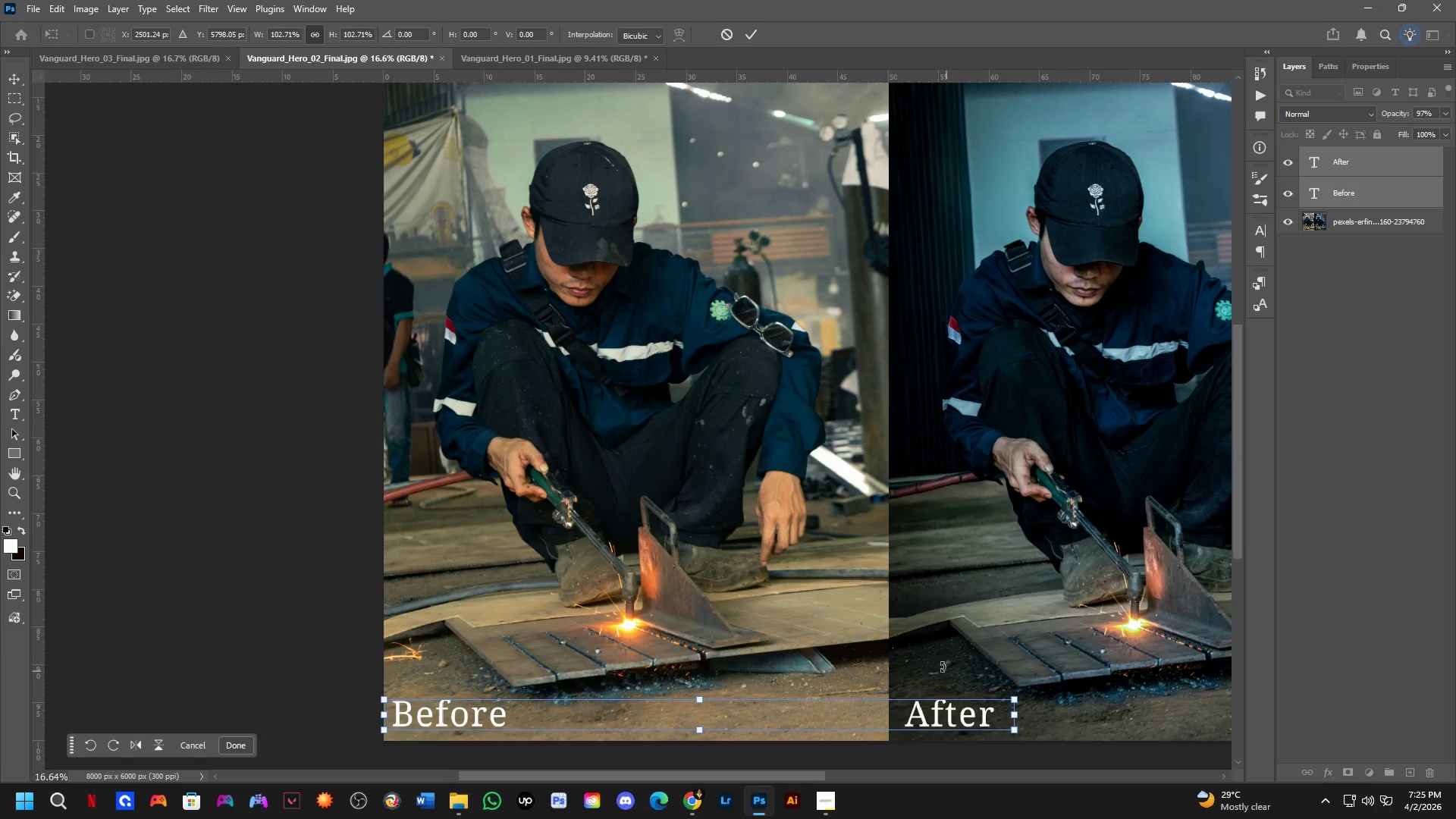 
hold_key(key=Space, duration=0.55)
 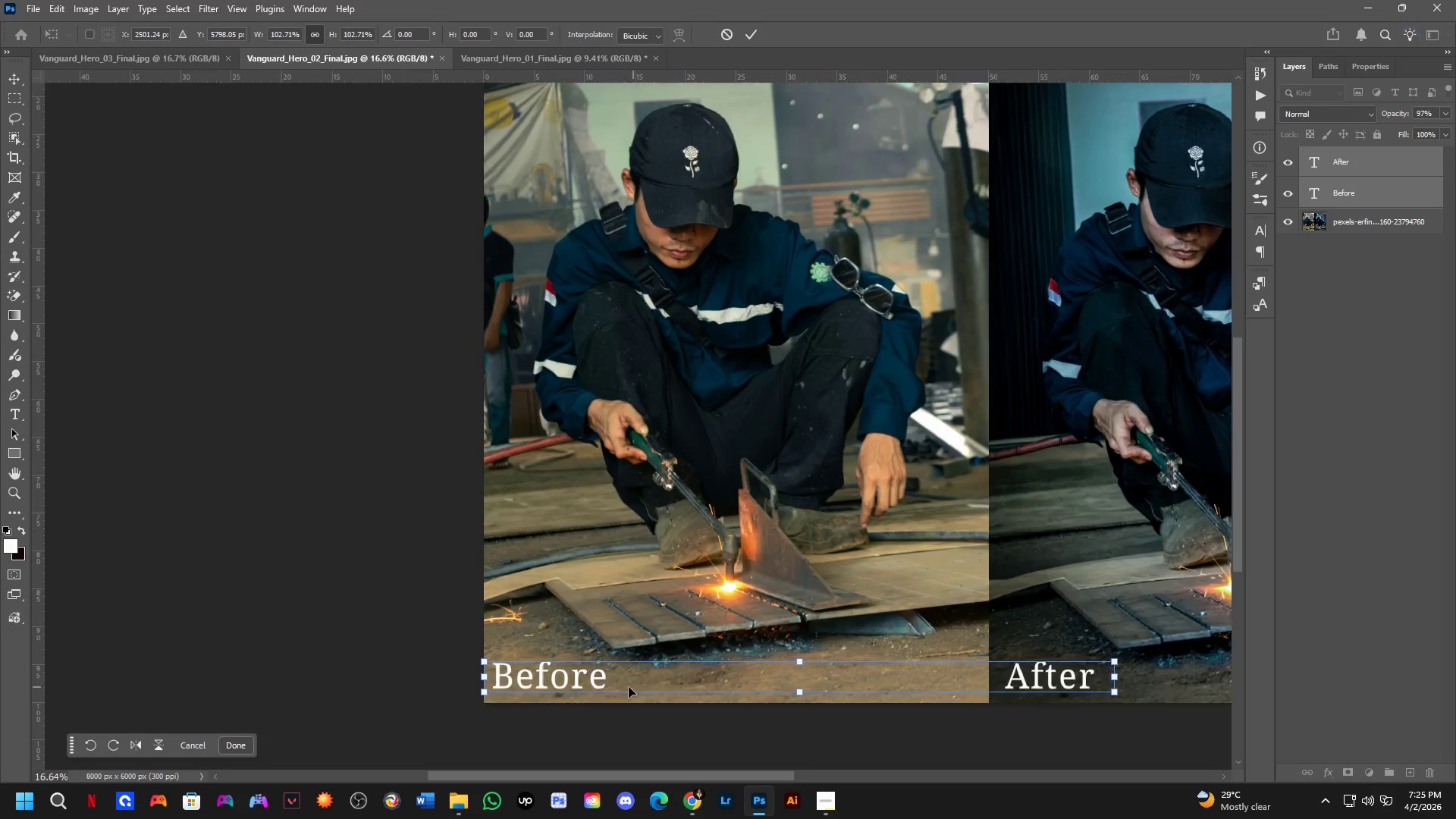 
left_click_drag(start_coordinate=[834, 573], to_coordinate=[848, 549])
 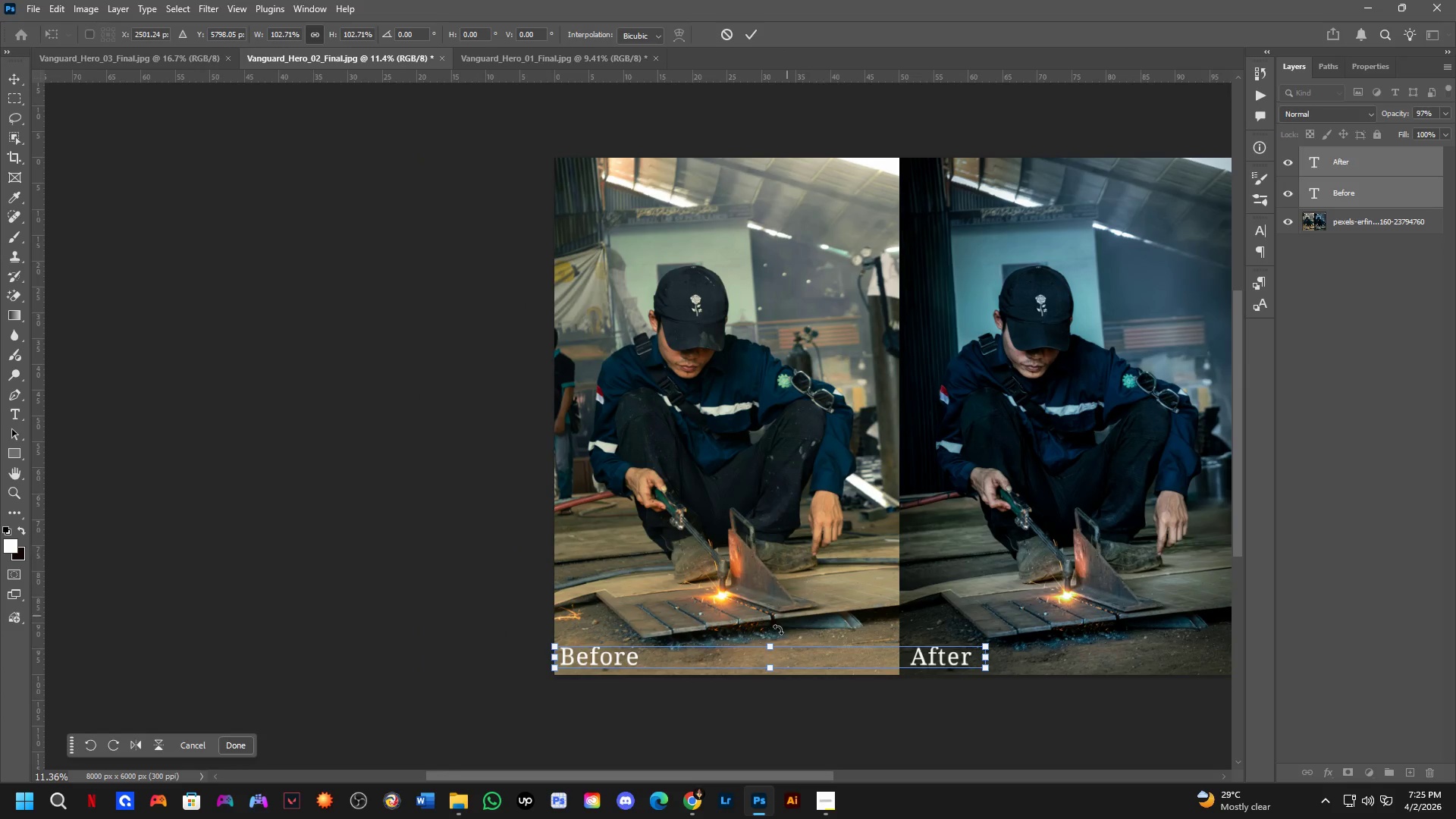 
scroll: coordinate [625, 665], scroll_direction: down, amount: 5.0
 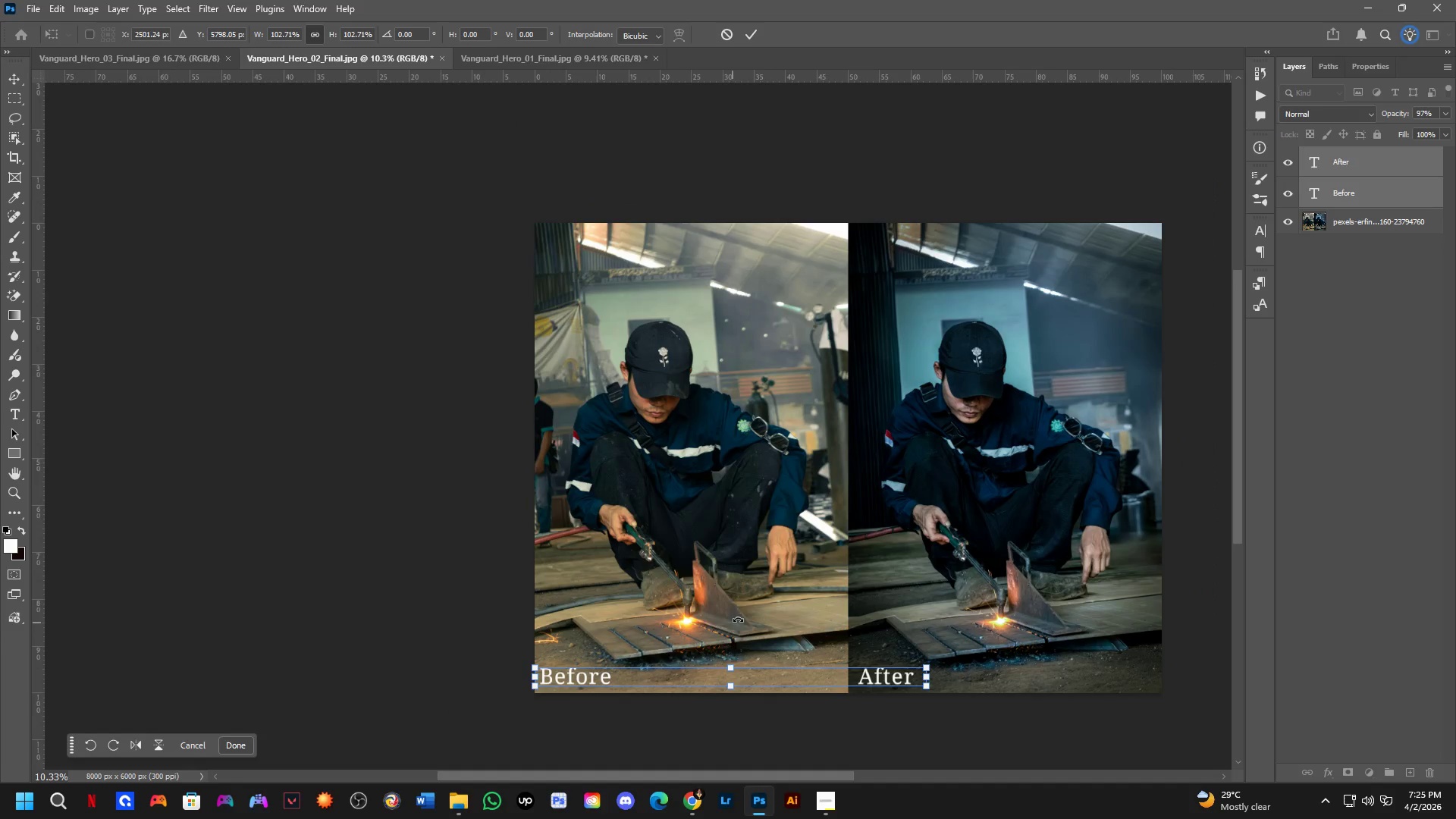 
hold_key(key=Space, duration=0.42)
 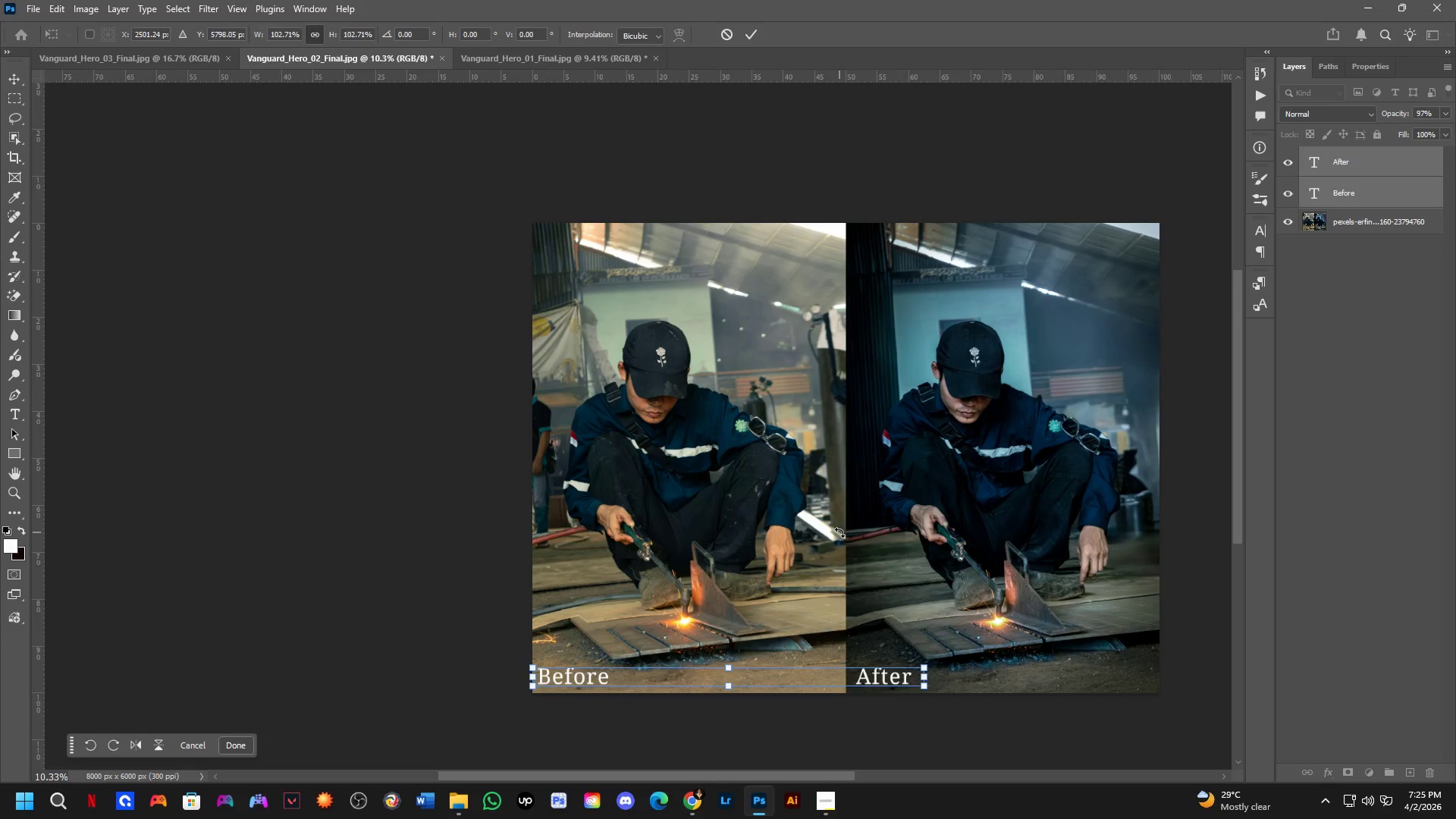 
key(NumpadEnter)
 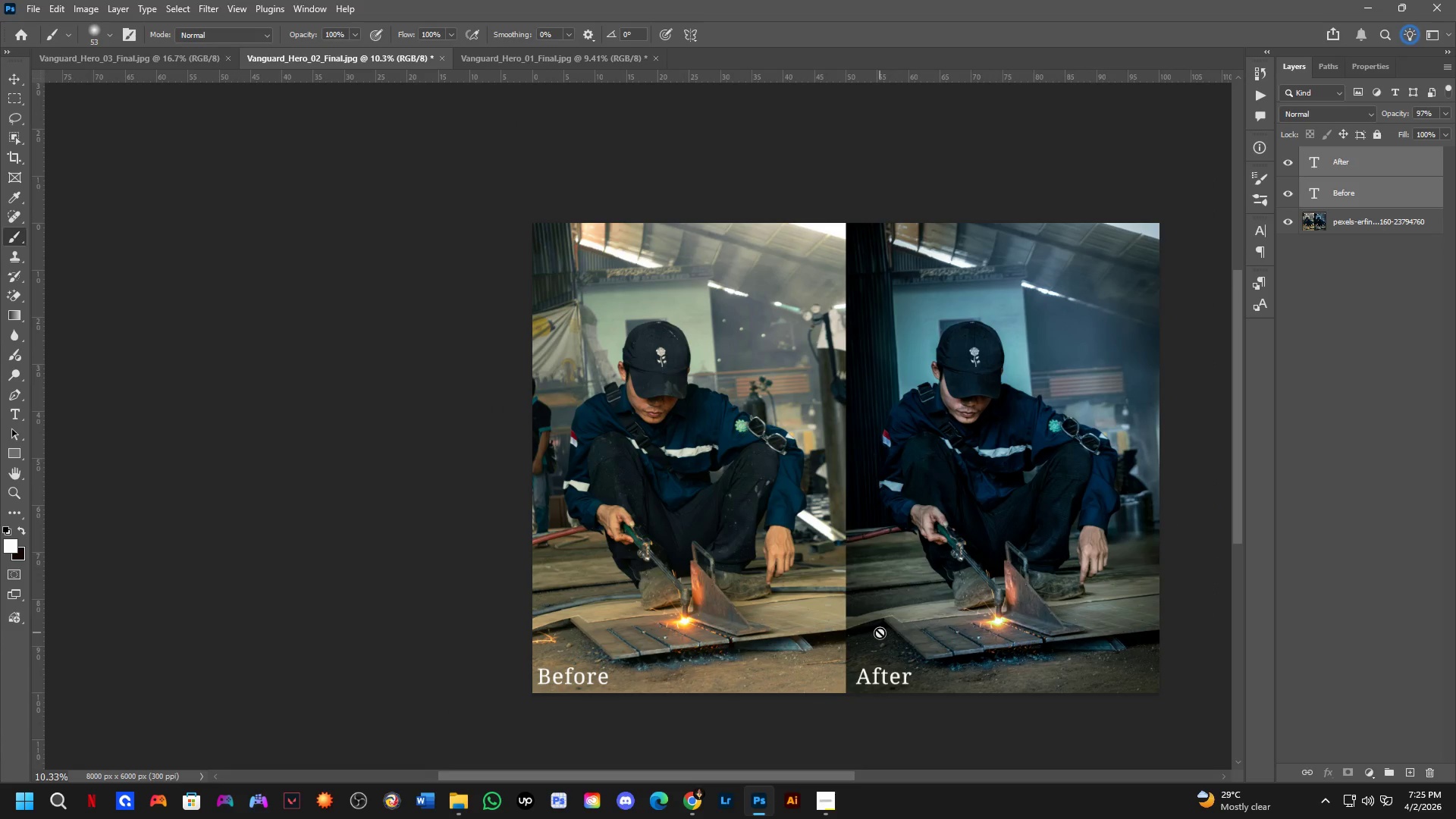 
hold_key(key=Space, duration=1.09)
 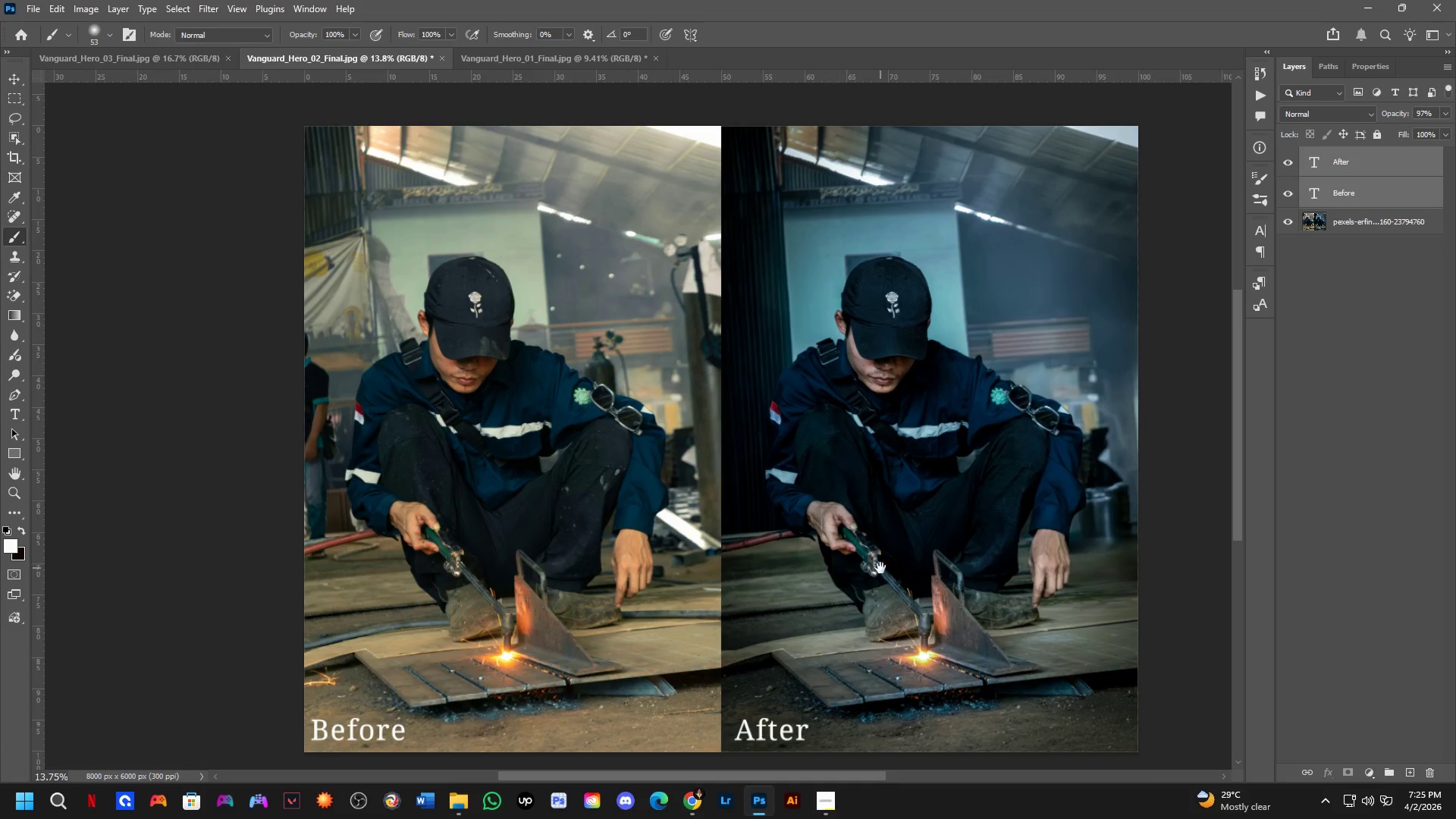 
left_click_drag(start_coordinate=[940, 549], to_coordinate=[836, 570])
 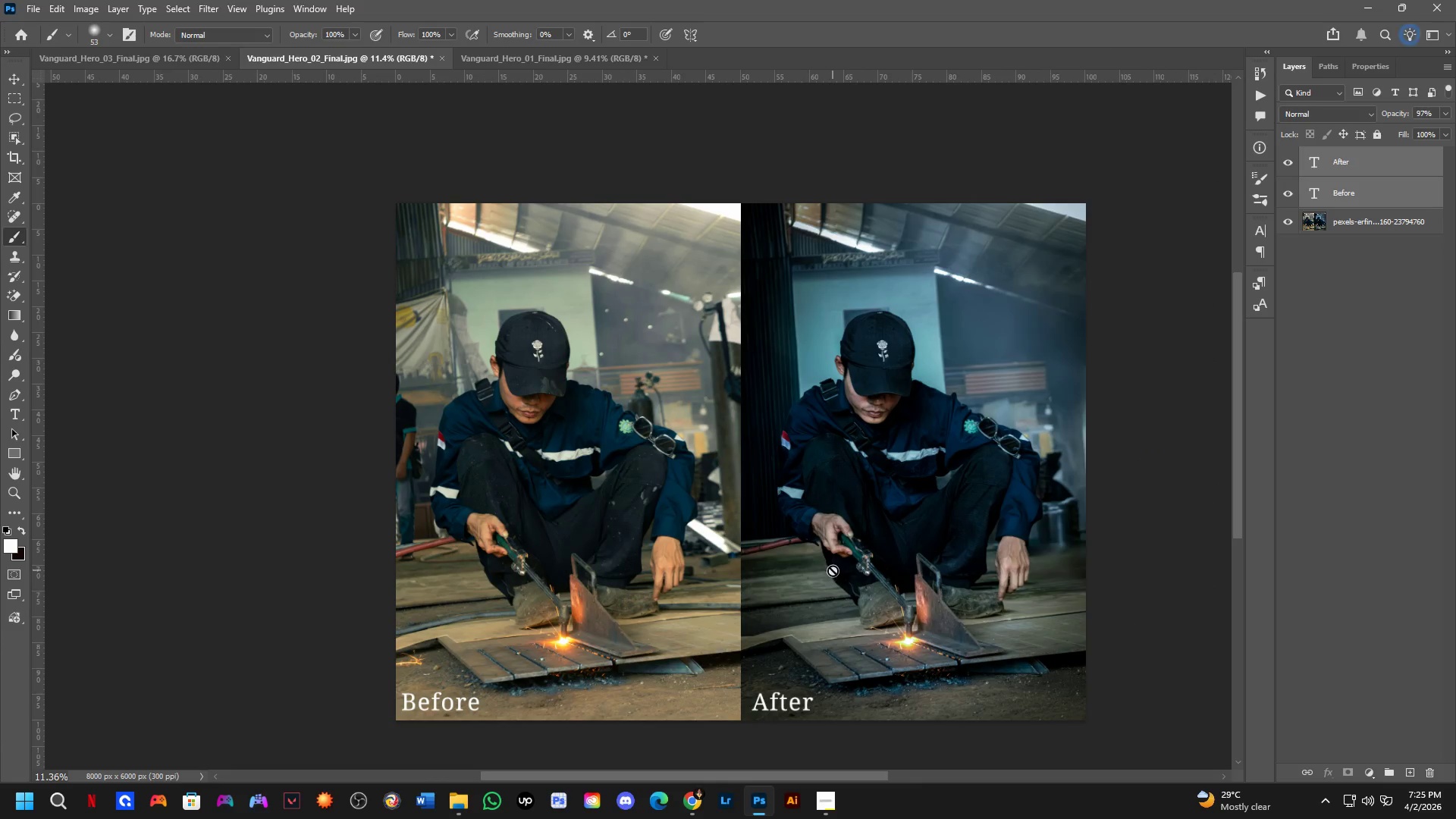 
scroll: coordinate [857, 618], scroll_direction: up, amount: 1.0
 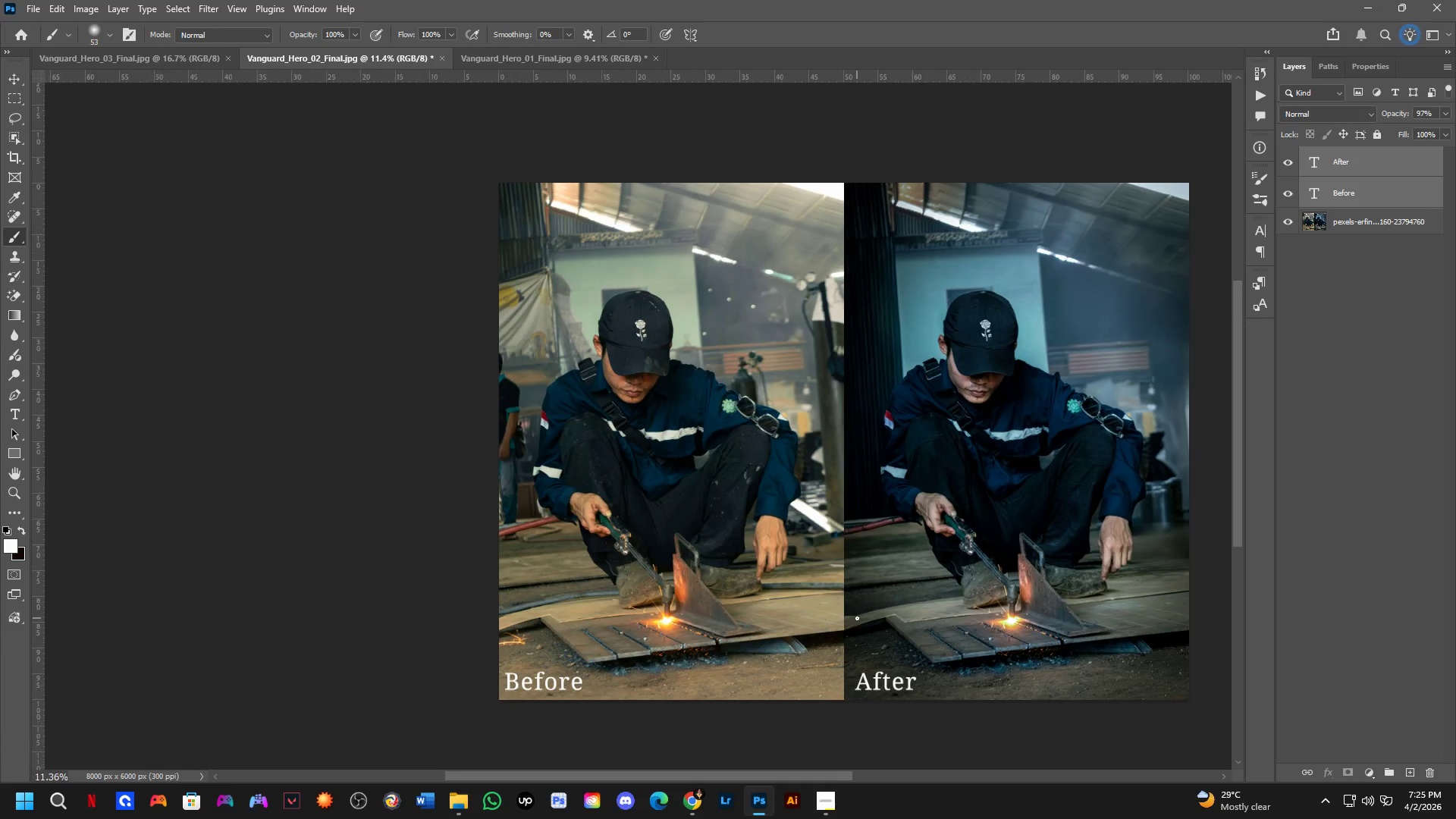 
hold_key(key=Space, duration=0.55)
 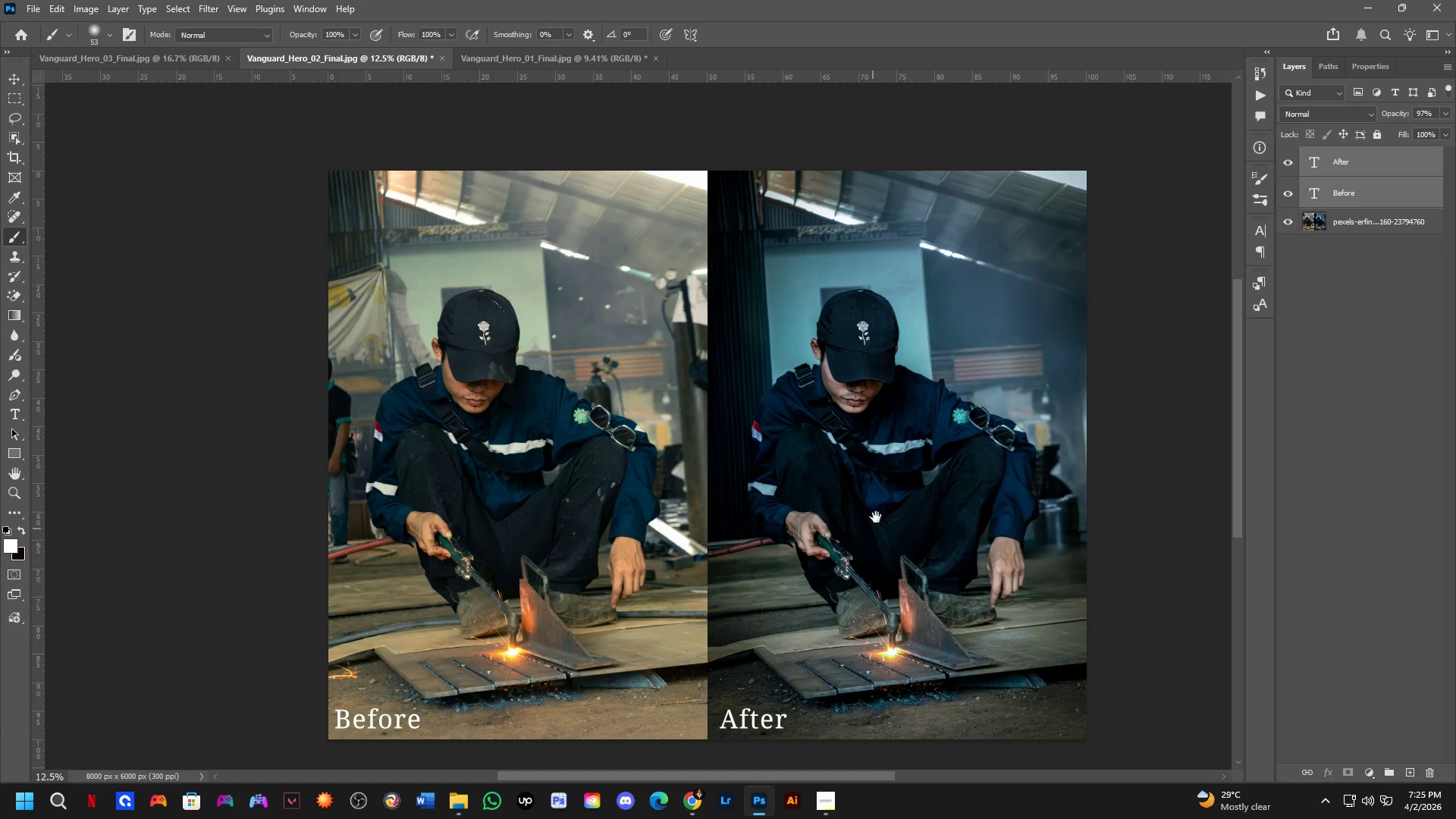 
left_click_drag(start_coordinate=[880, 568], to_coordinate=[852, 572])
 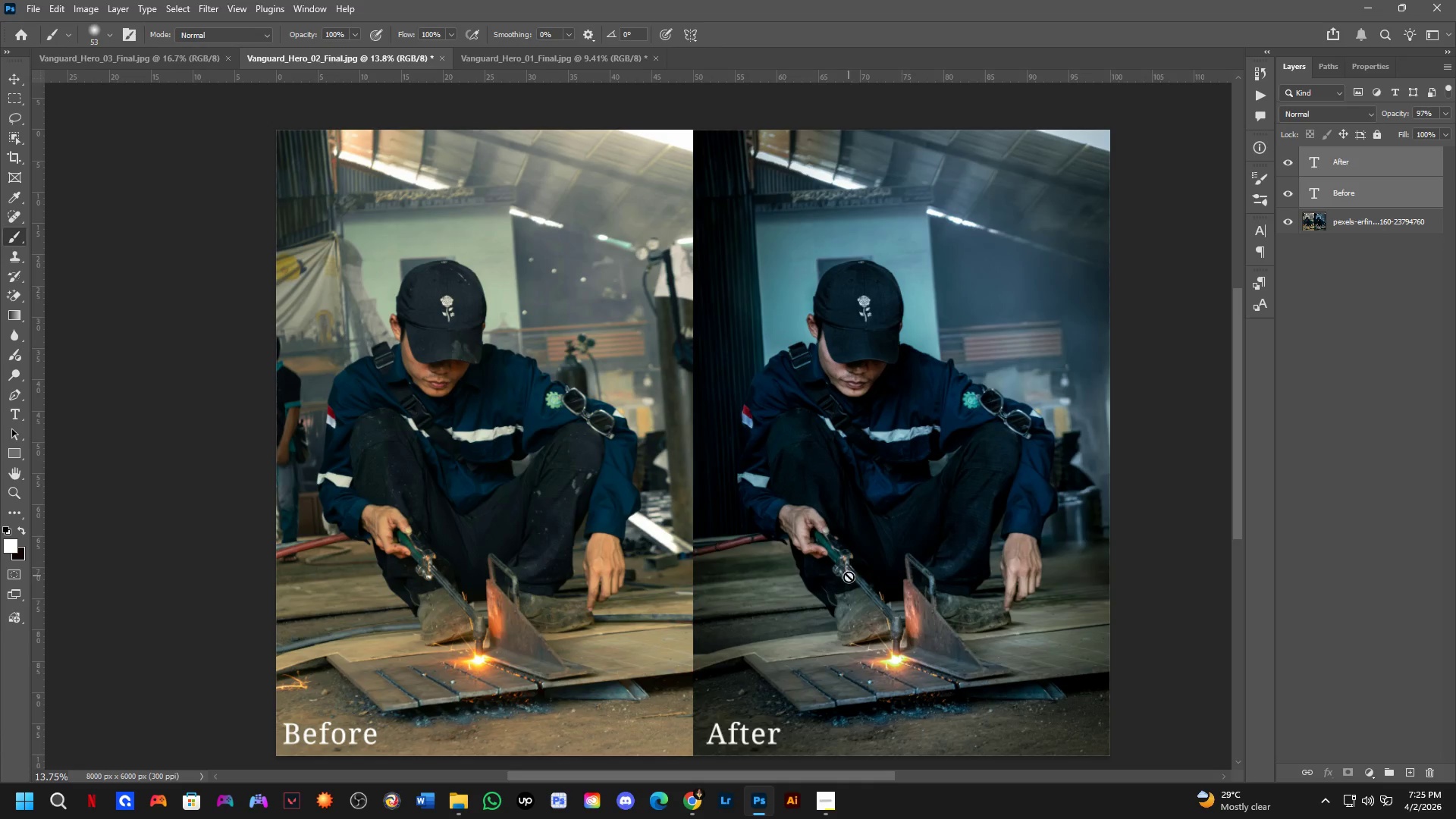 
scroll: coordinate [832, 570], scroll_direction: up, amount: 2.0
 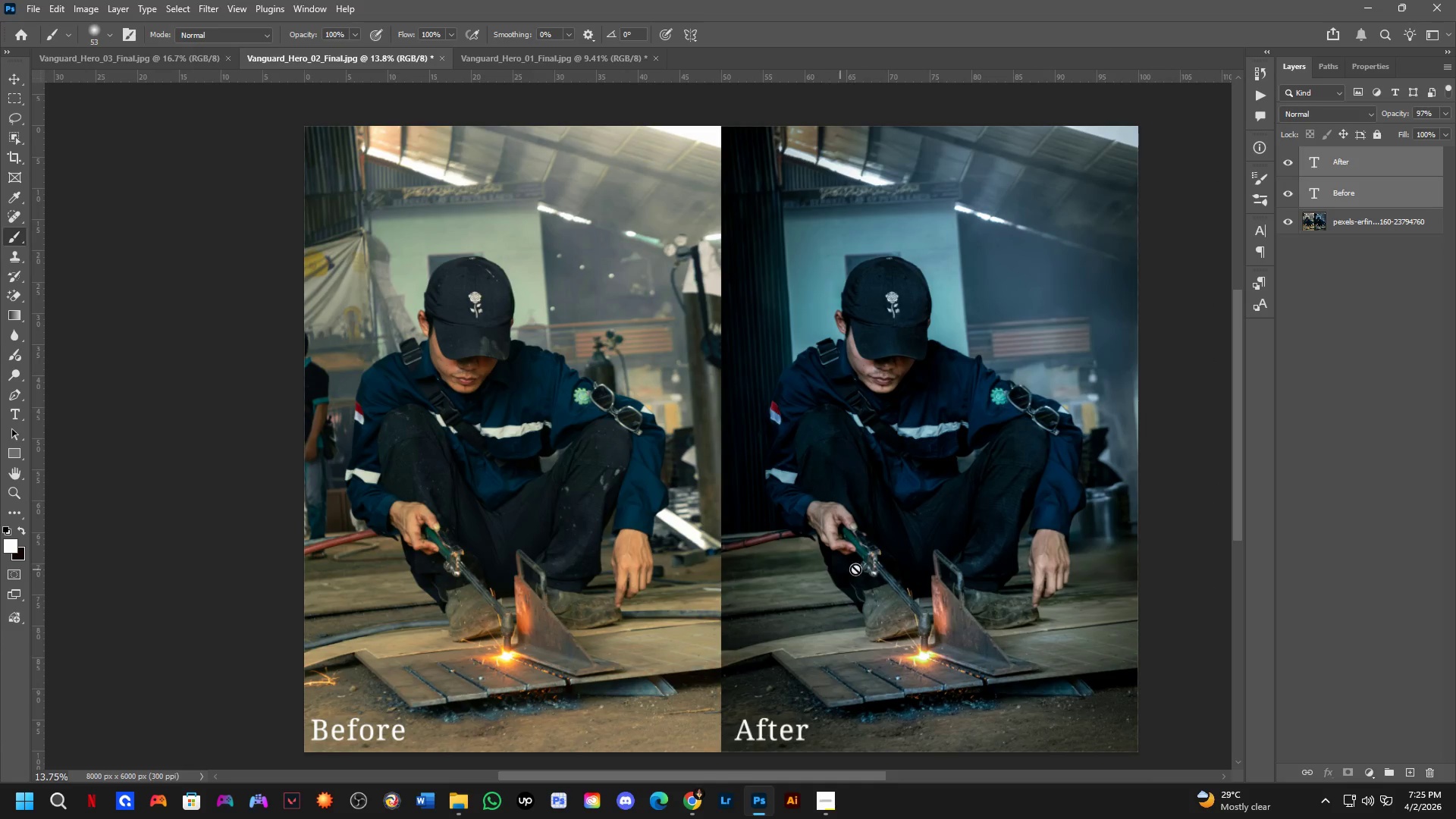 
hold_key(key=Space, duration=0.42)
 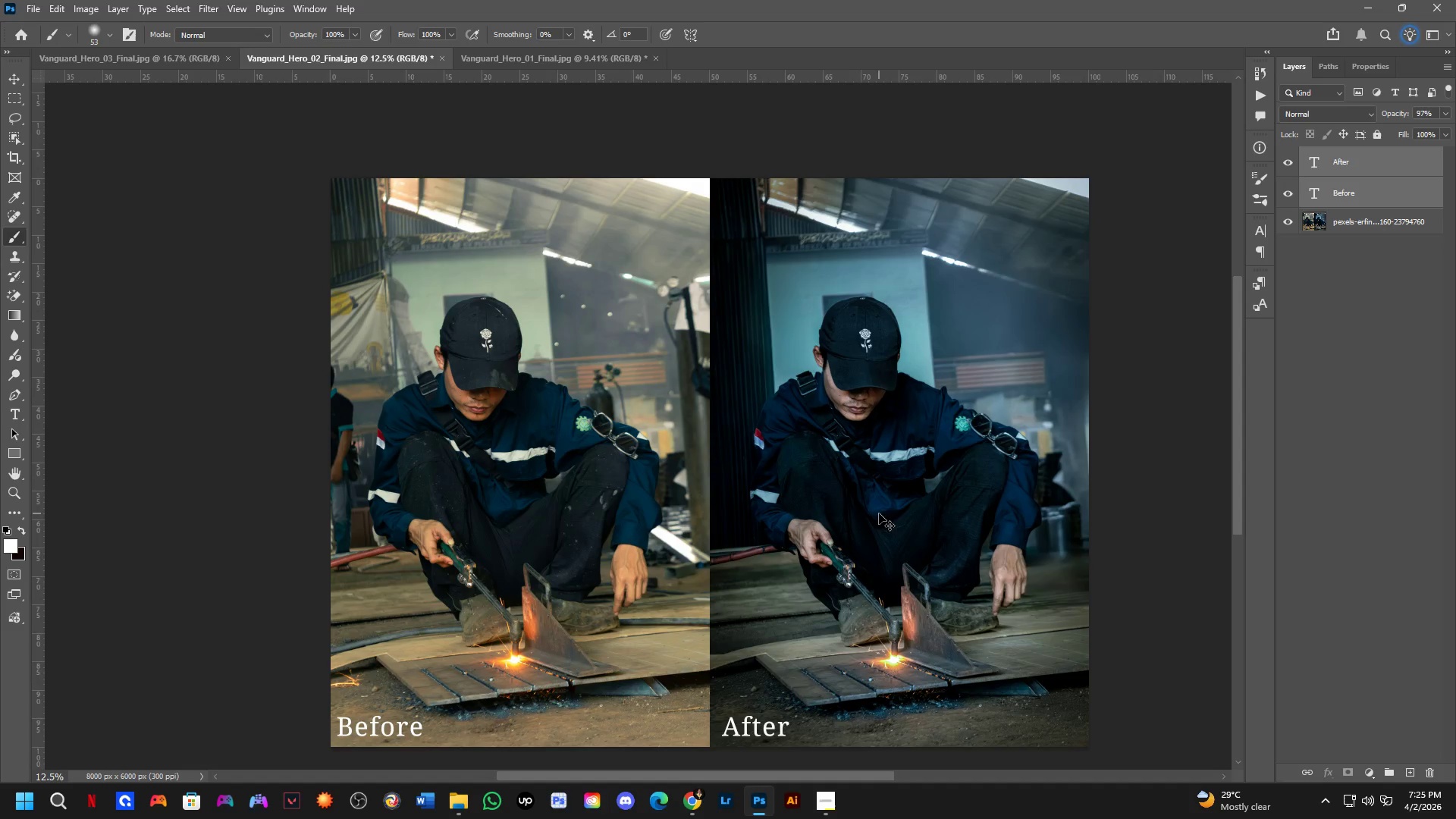 
left_click_drag(start_coordinate=[877, 506], to_coordinate=[879, 513])
 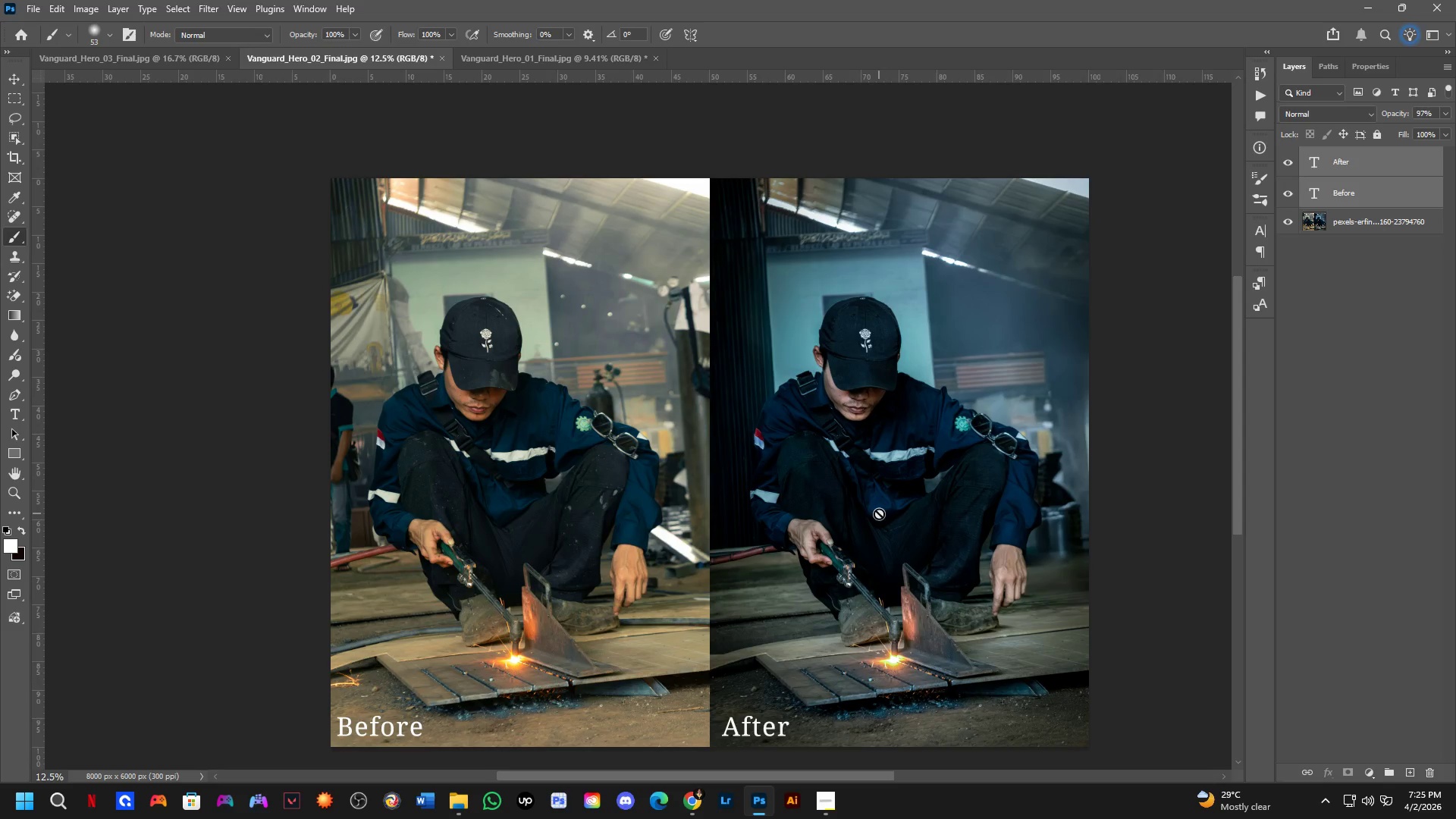 
scroll: coordinate [847, 577], scroll_direction: down, amount: 1.0
 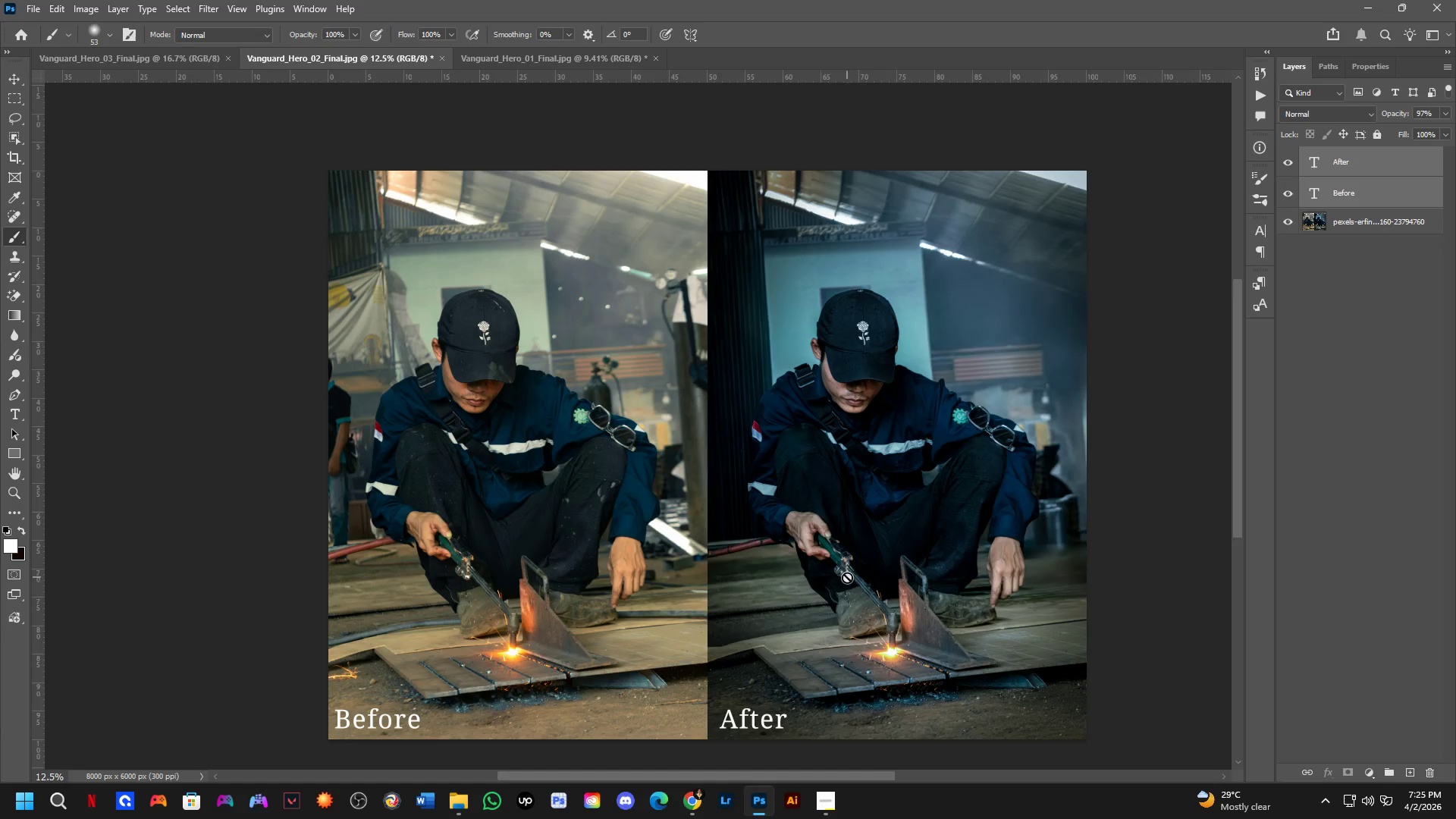 
hold_key(key=ControlLeft, duration=0.73)
 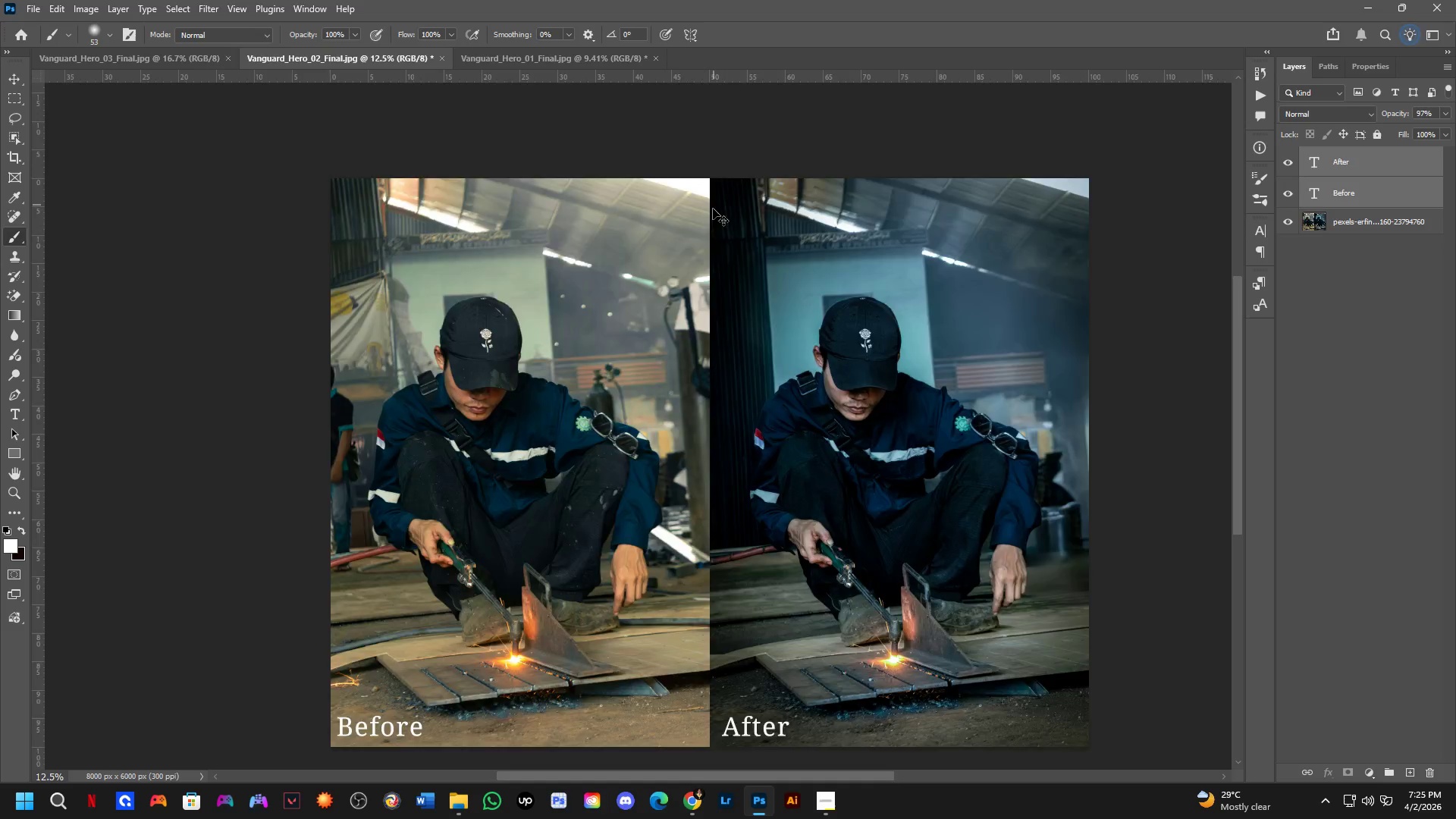 
hold_key(key=ShiftLeft, duration=0.66)
 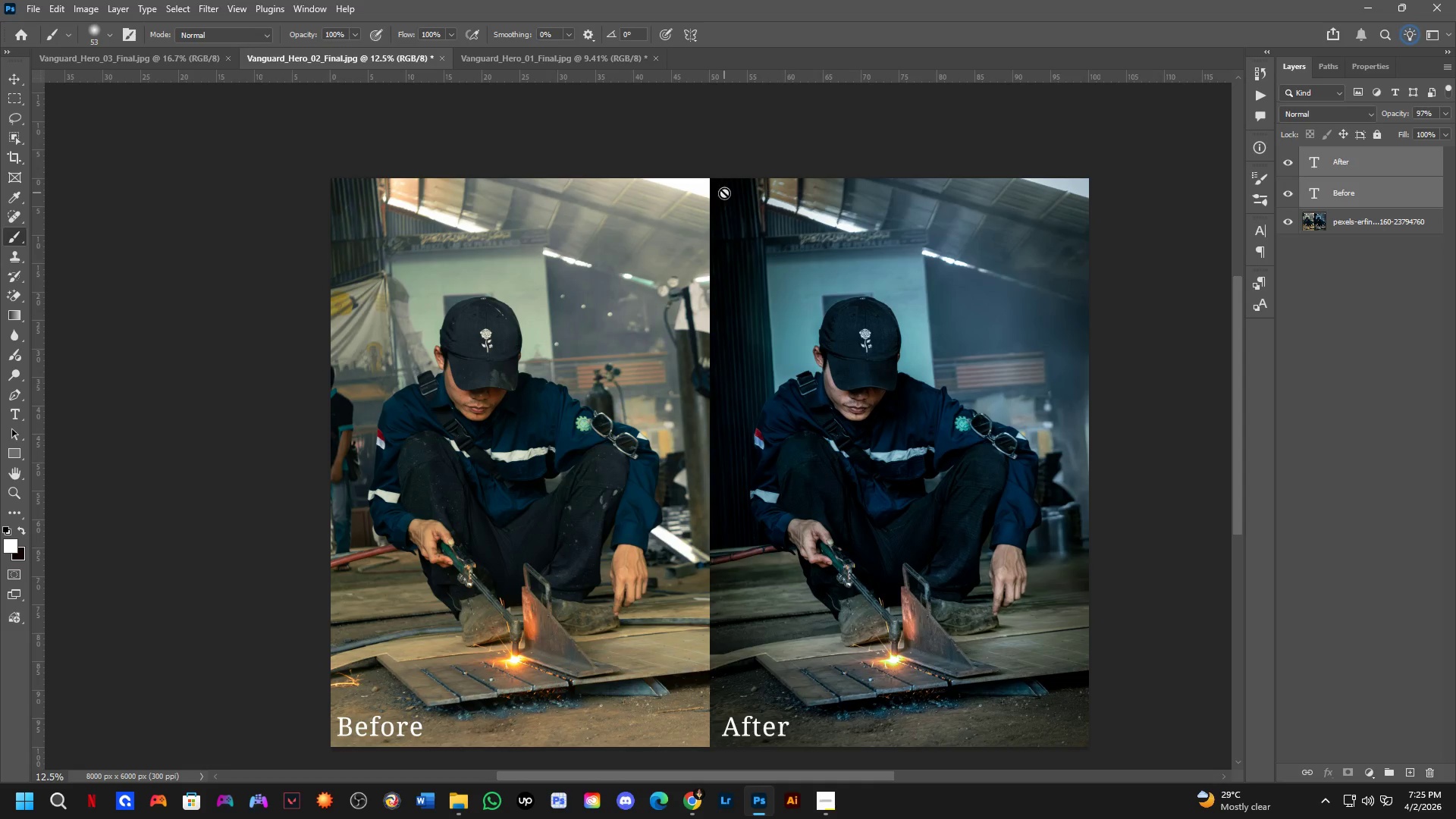 
key(Control+ControlLeft)
 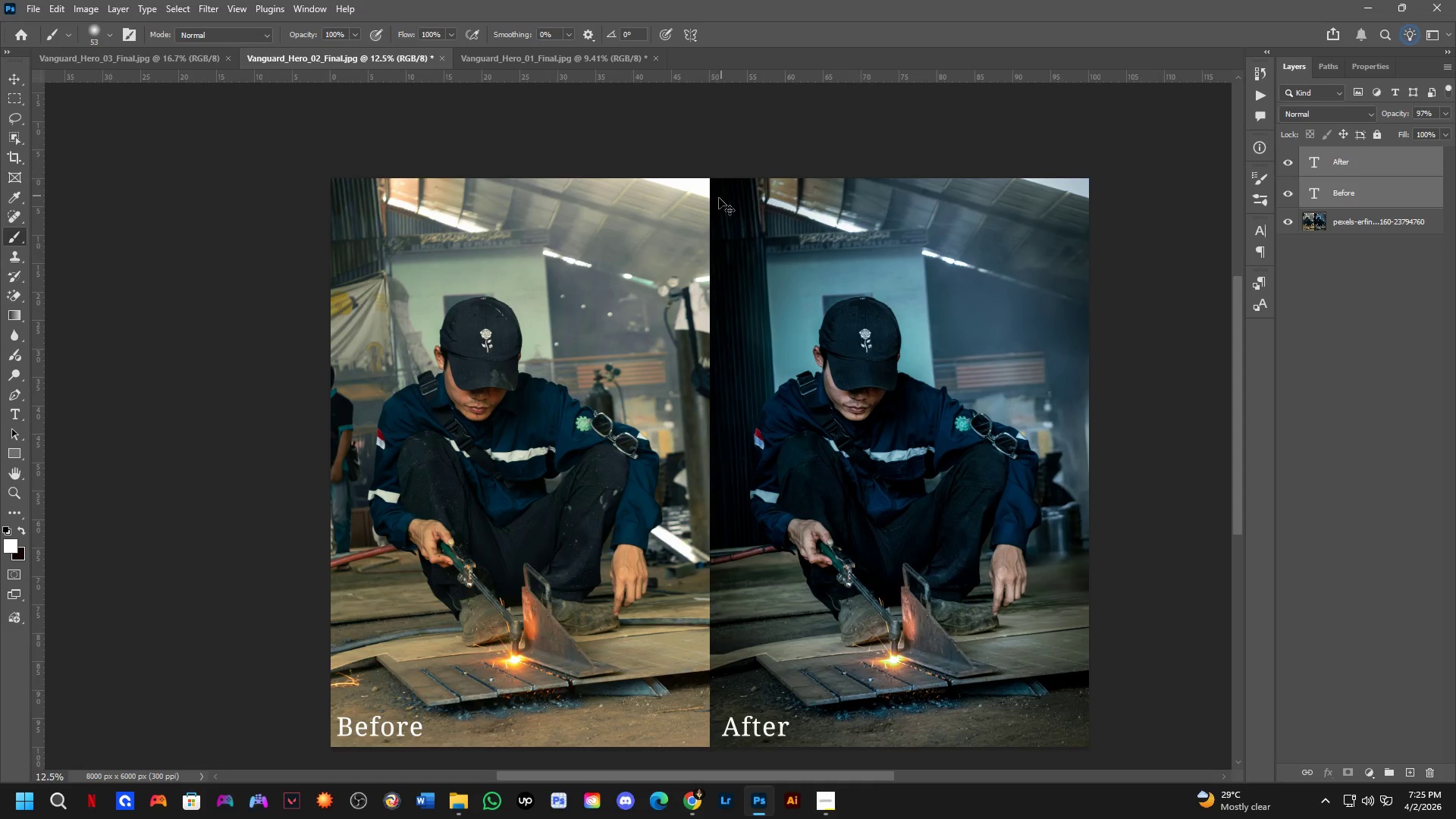 
key(Control+Tab)
 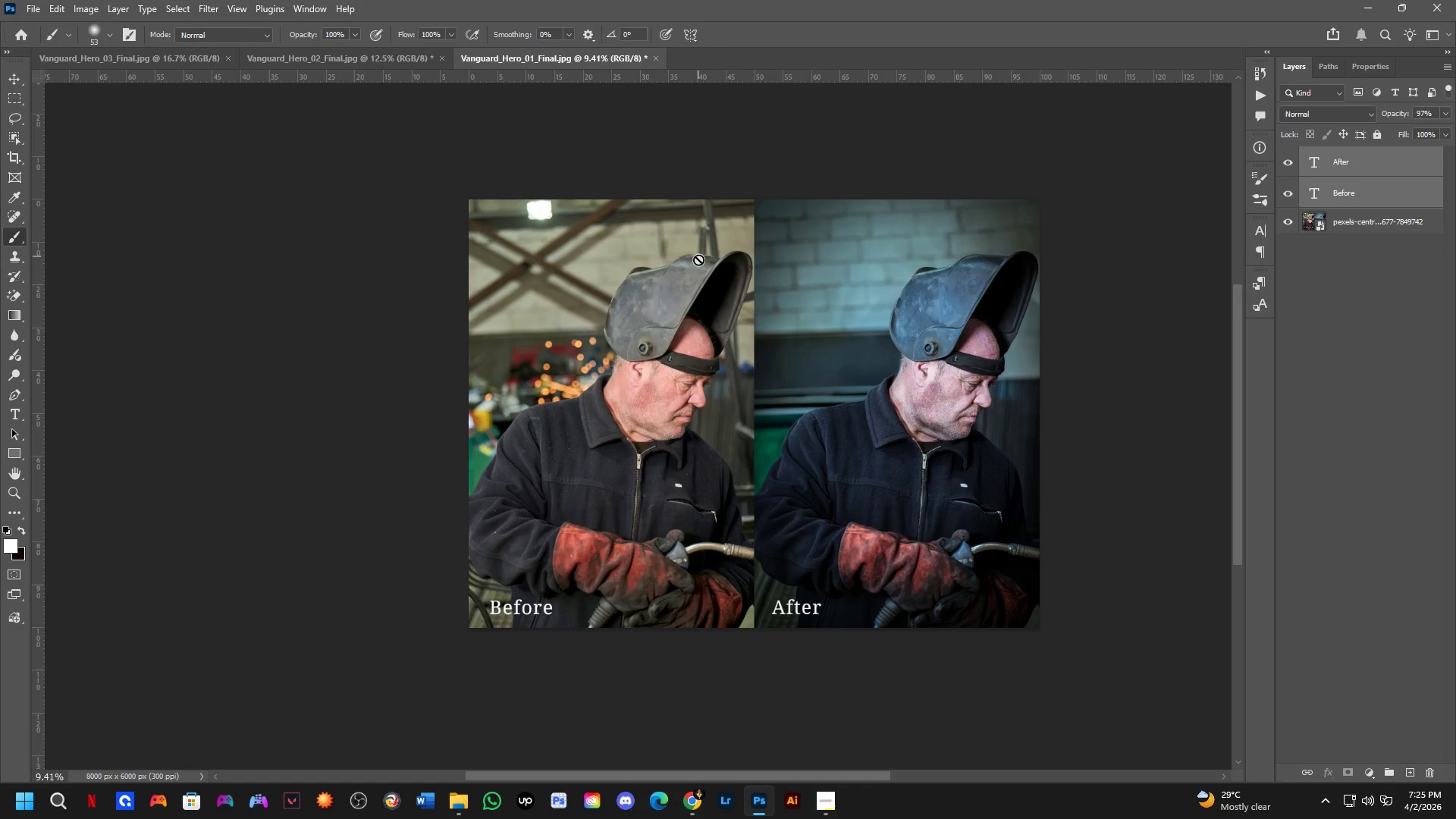 
key(Control+ControlLeft)
 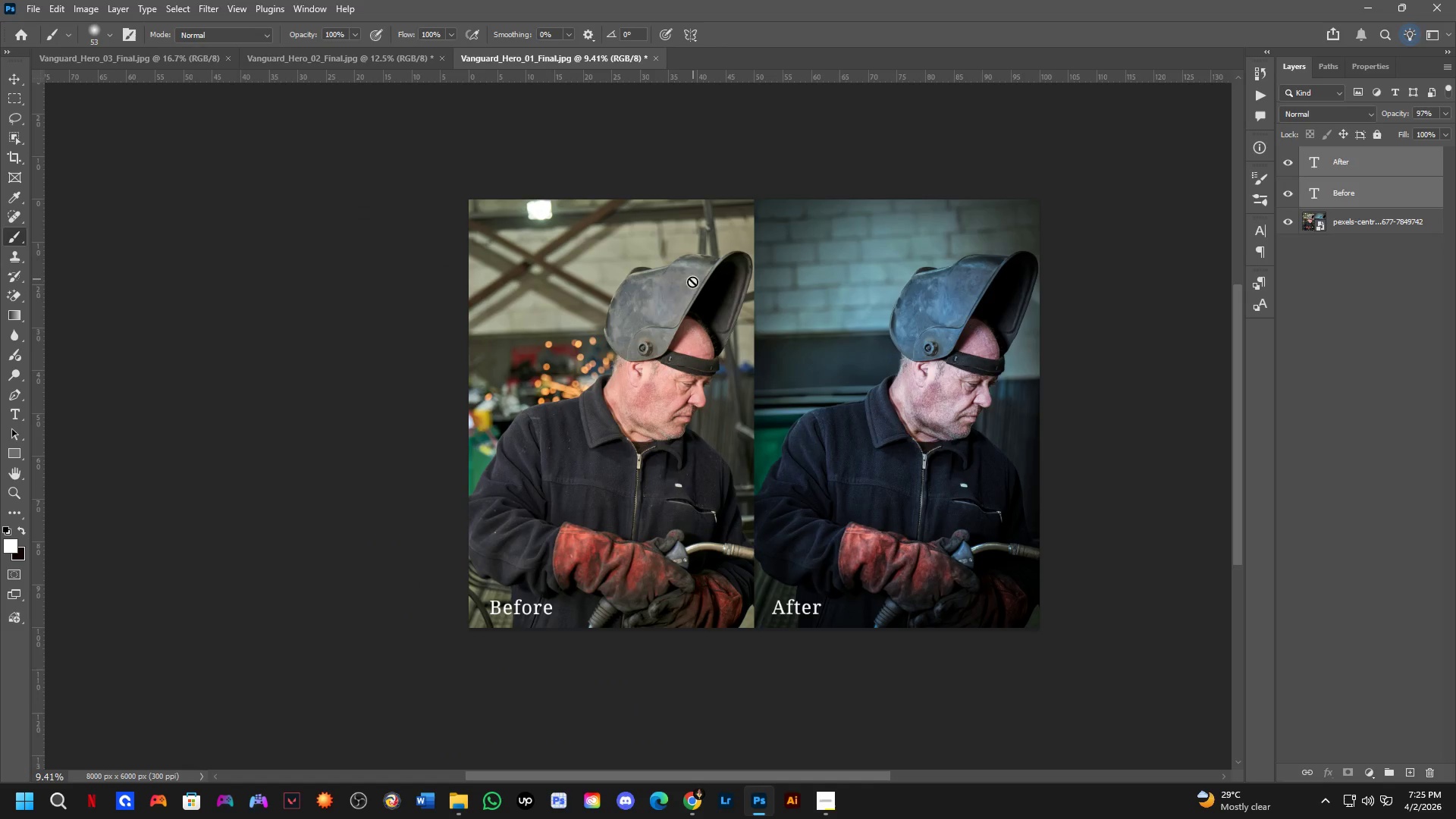 
key(Control+ControlLeft)
 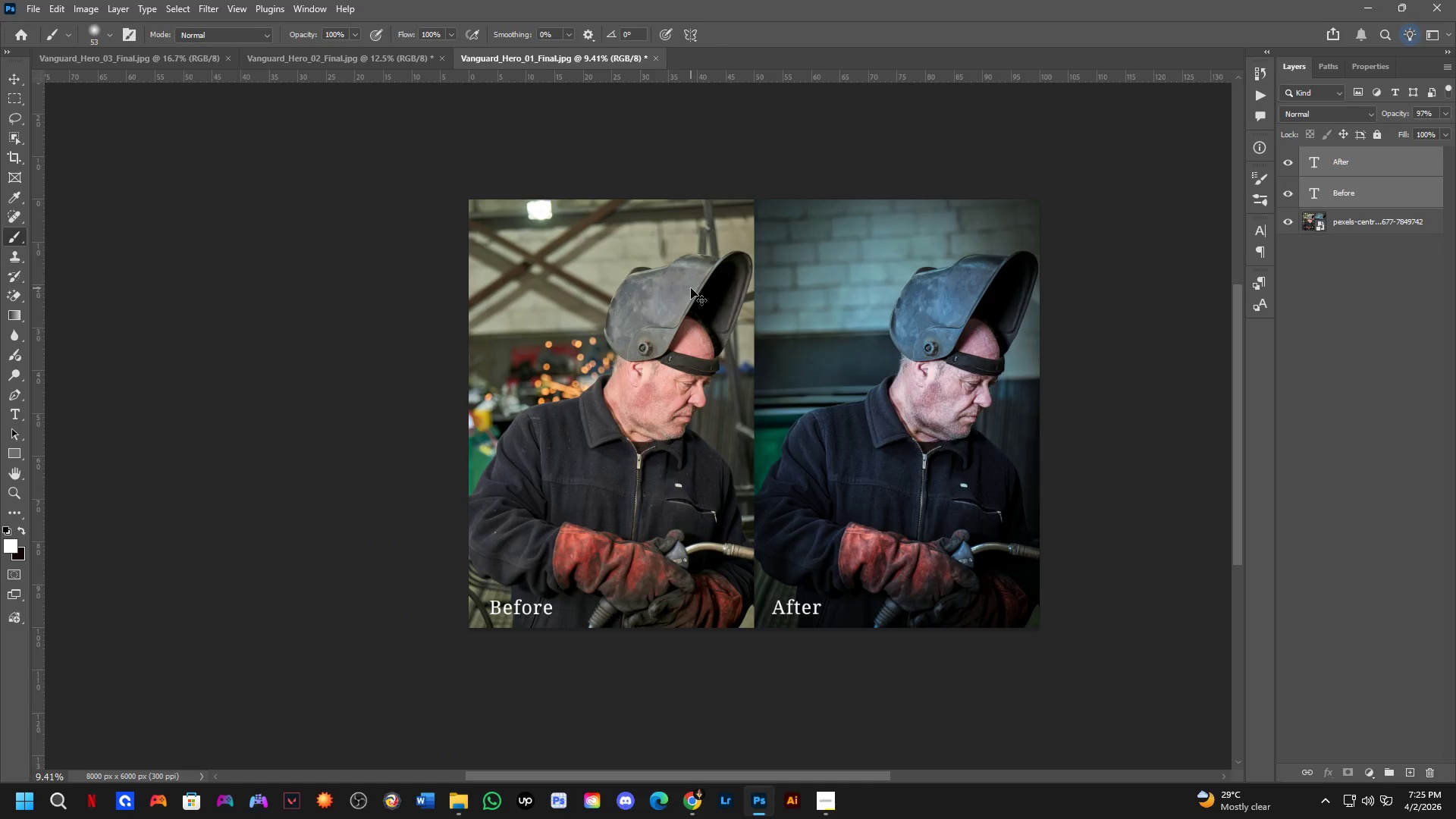 
key(Control+Tab)
 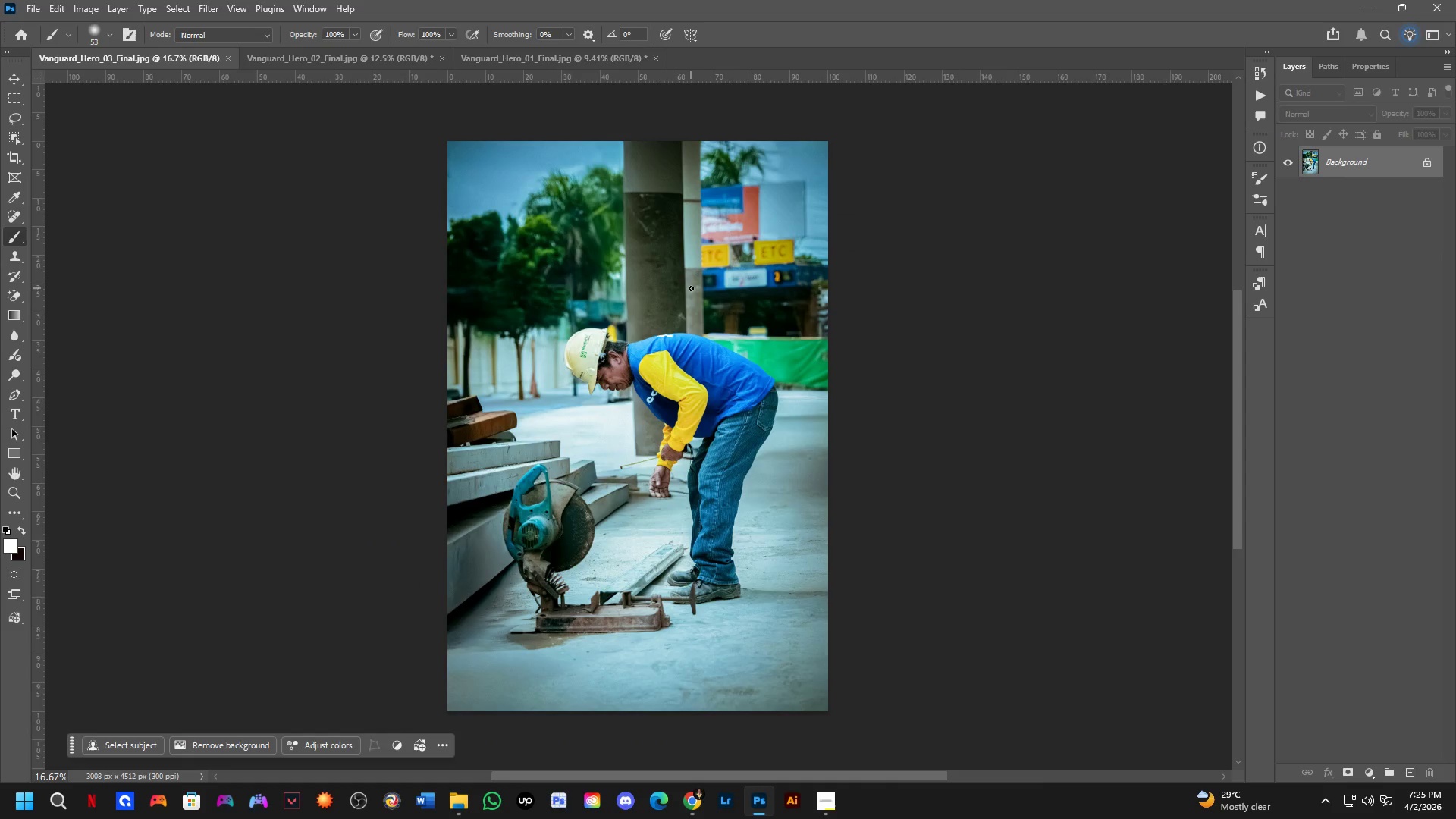 
key(Control+ControlLeft)
 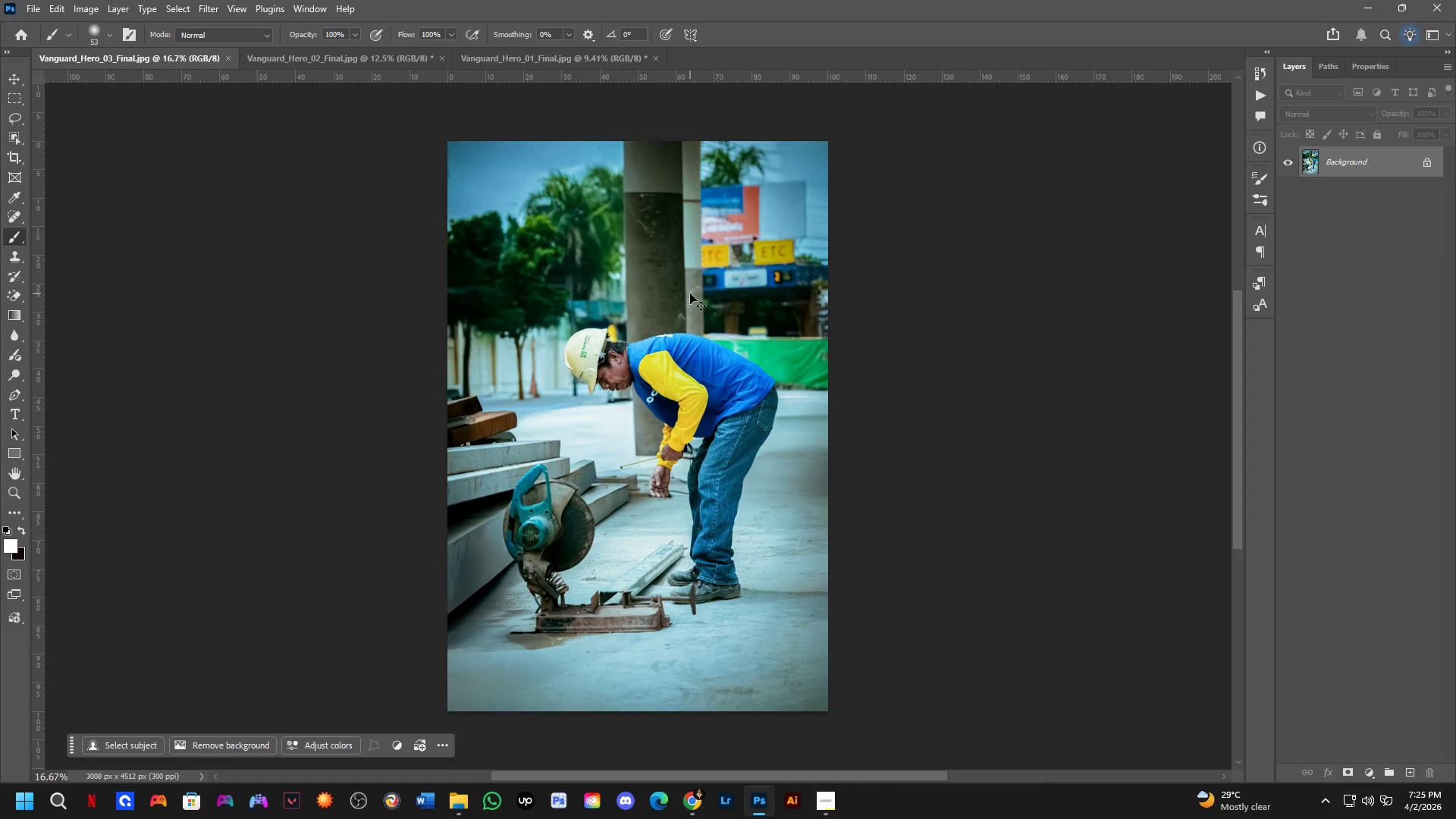 
key(Control+Tab)
 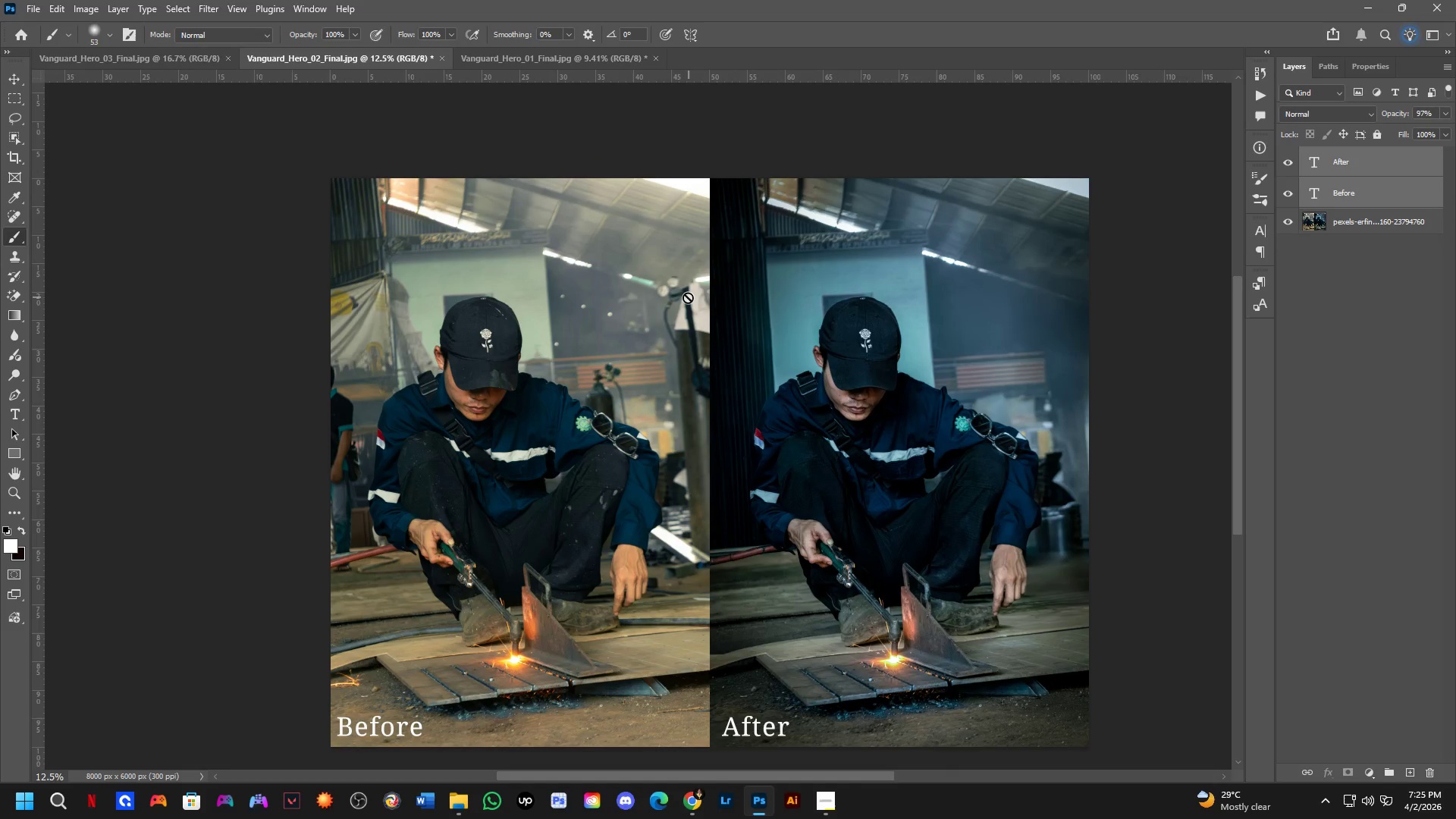 
key(Control+ControlLeft)
 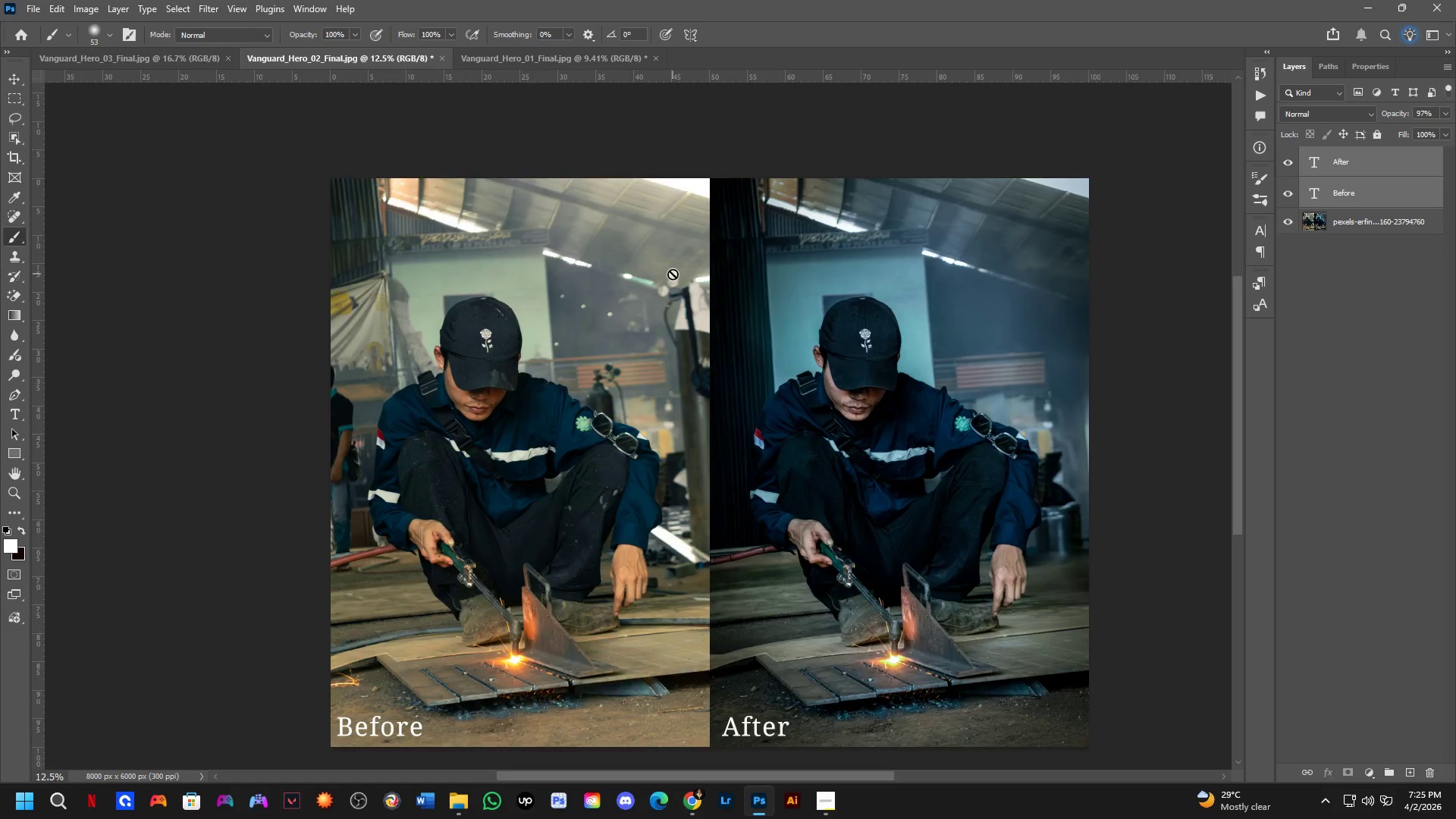 
key(Control+Tab)
 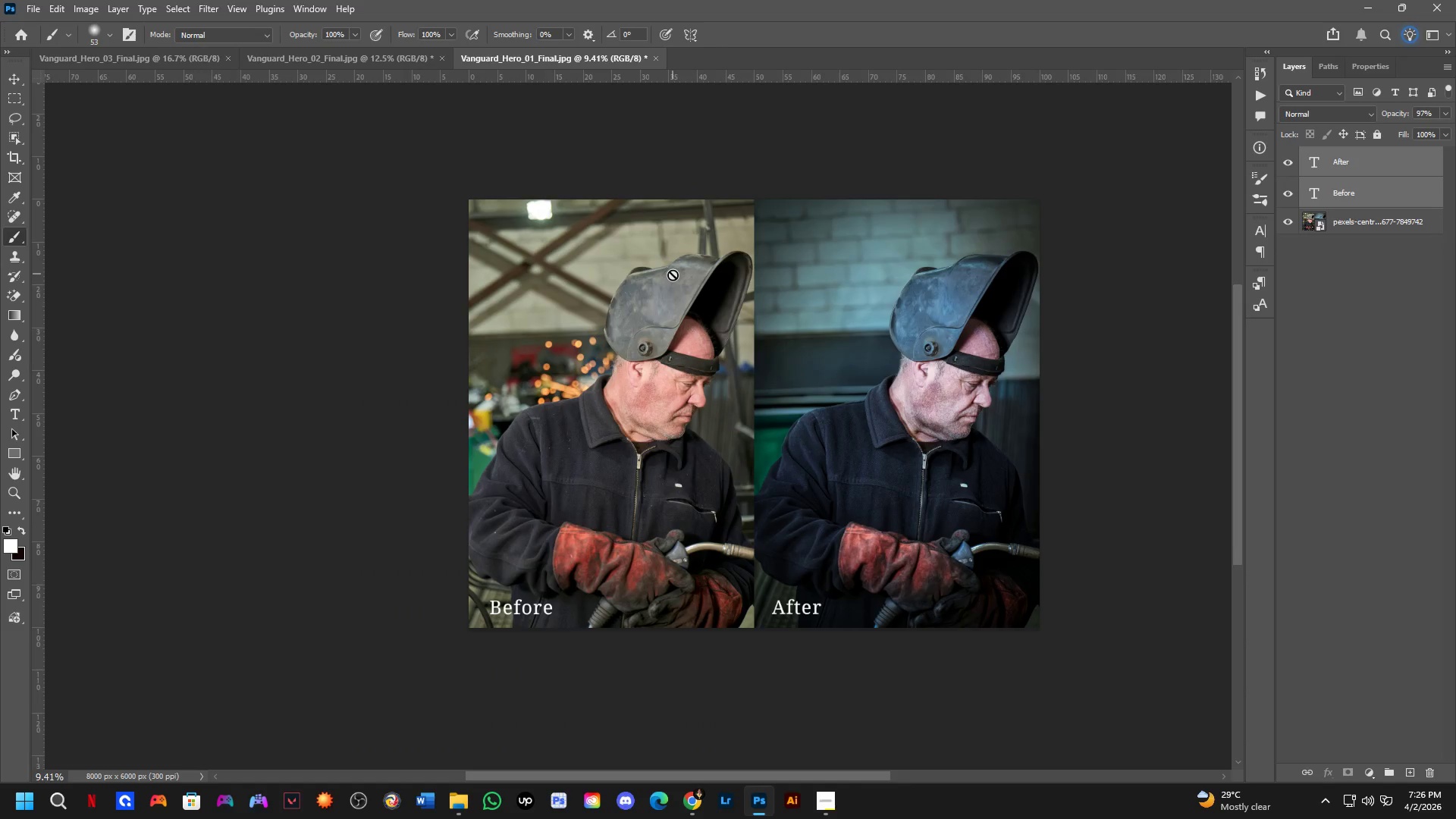 
key(Control+ControlLeft)
 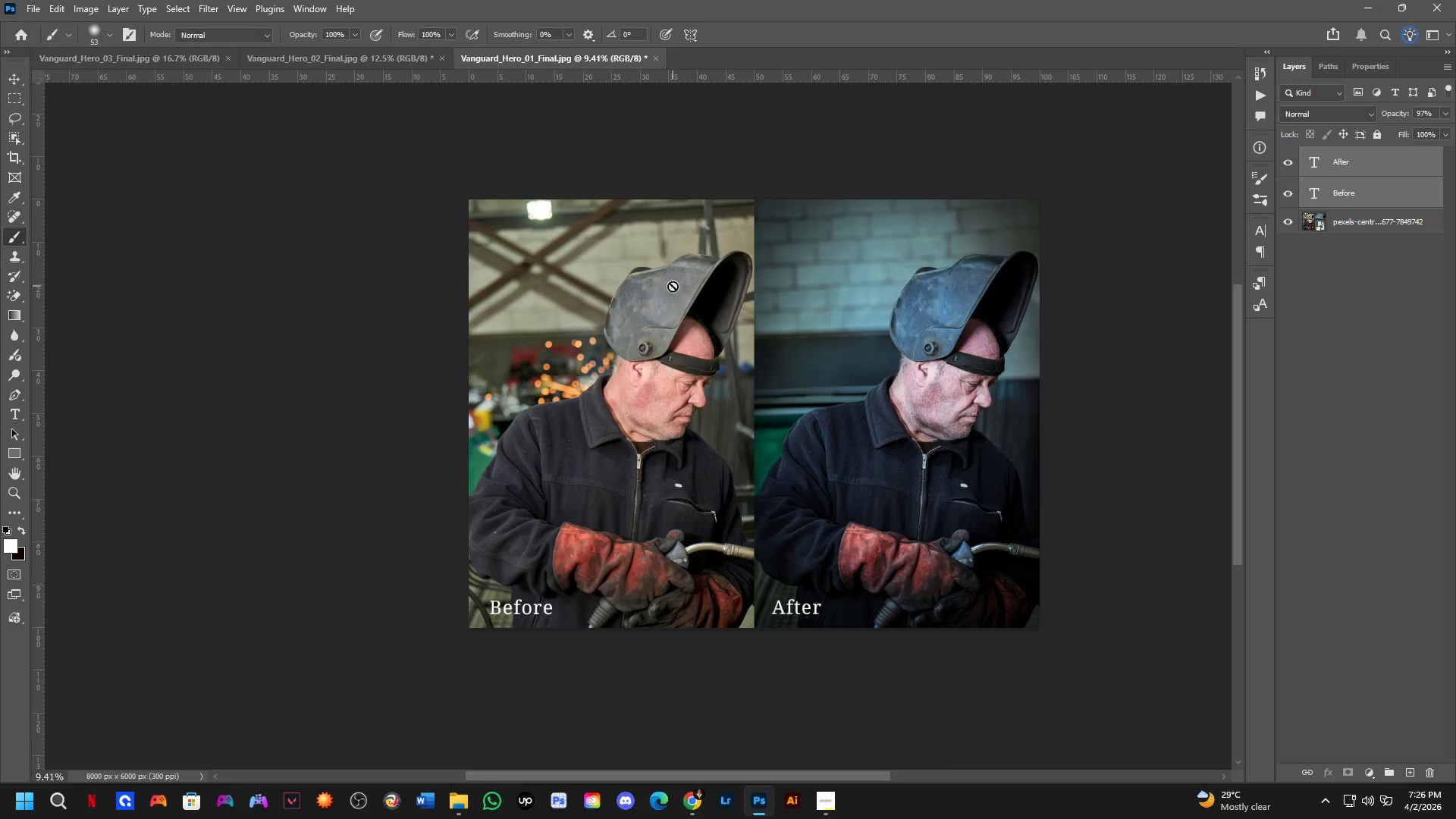 
key(Control+Tab)
 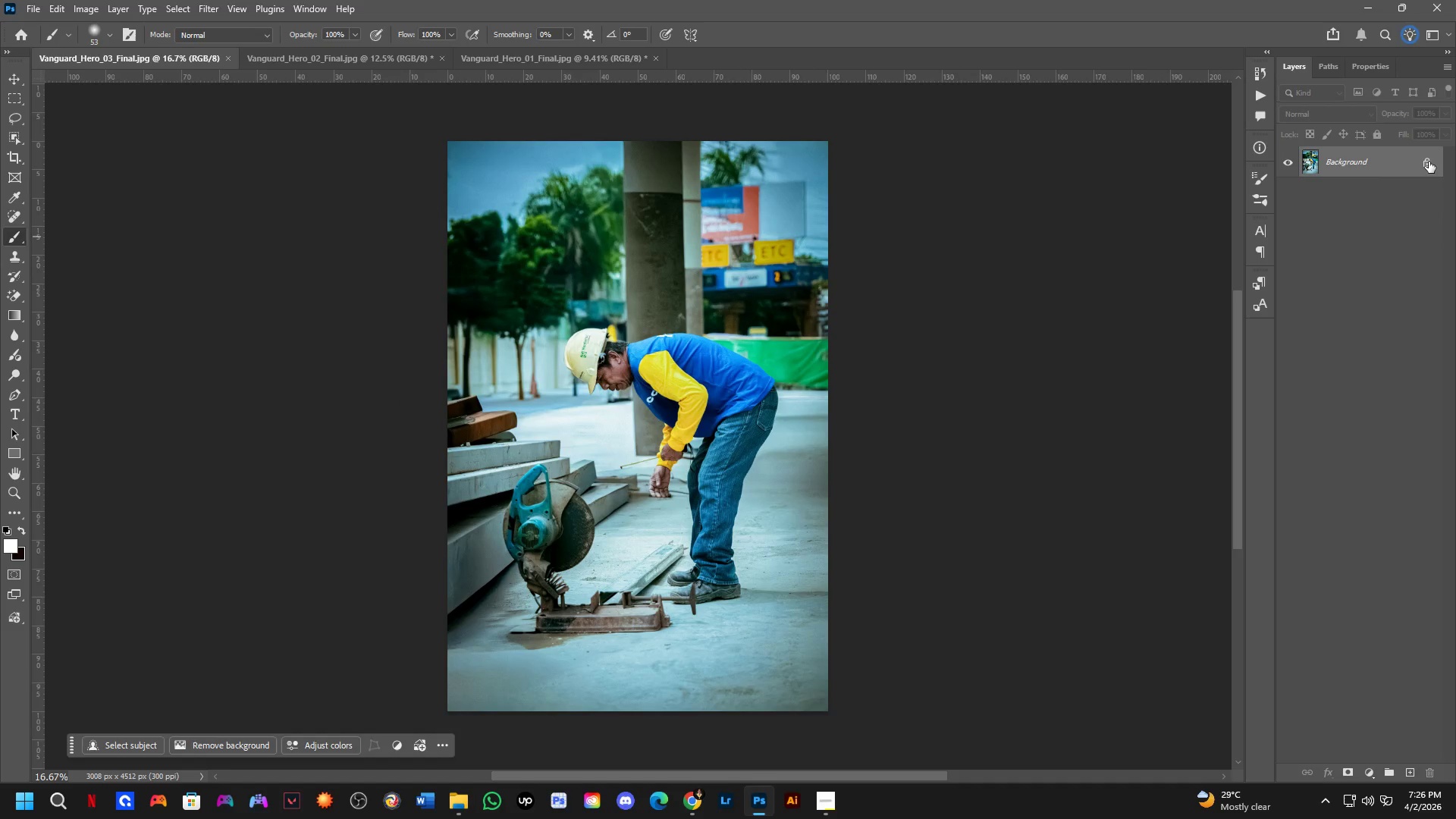 
key(Alt+Tab)
 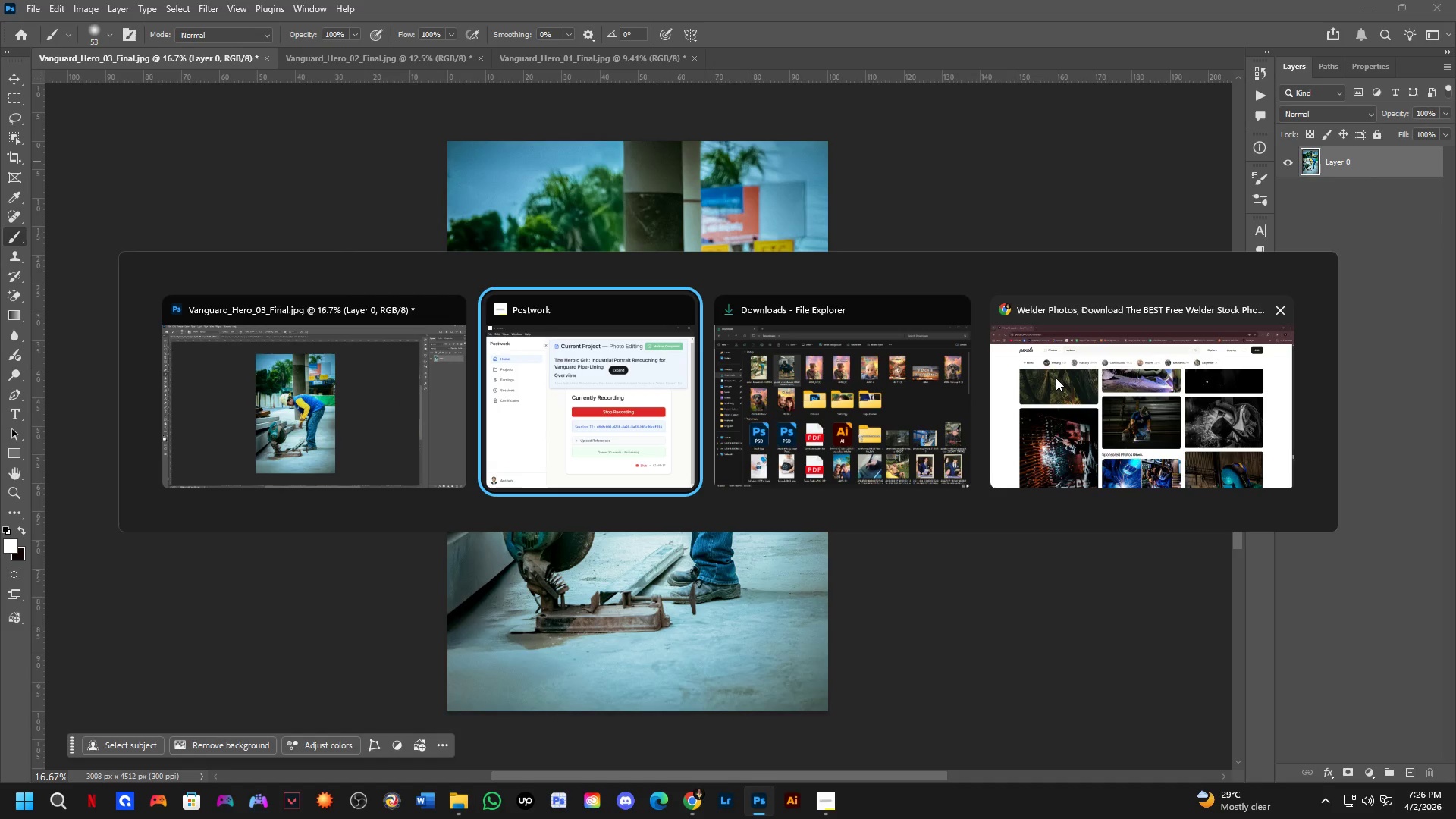 
left_click([827, 404])
 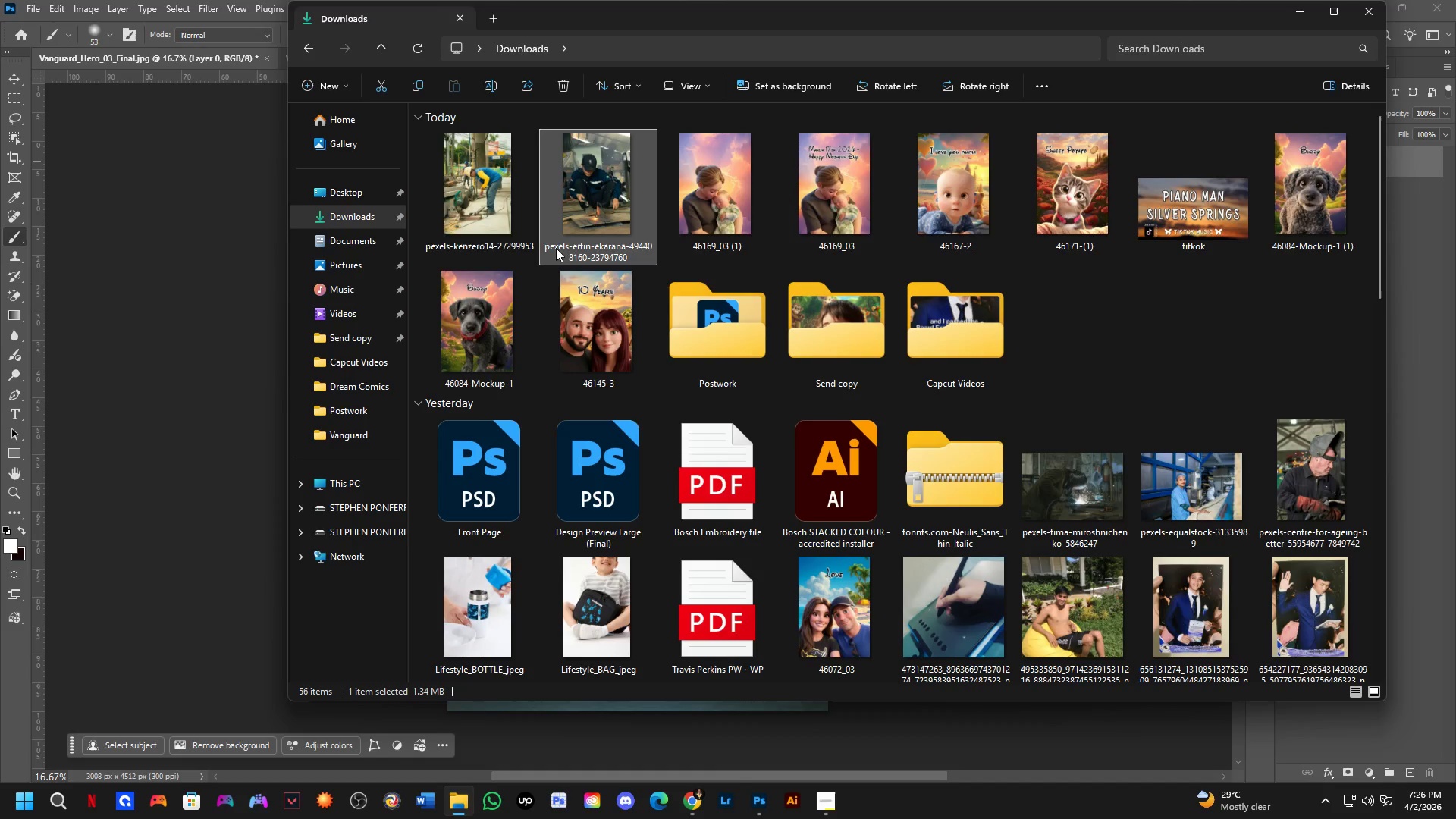 
left_click([507, 193])
 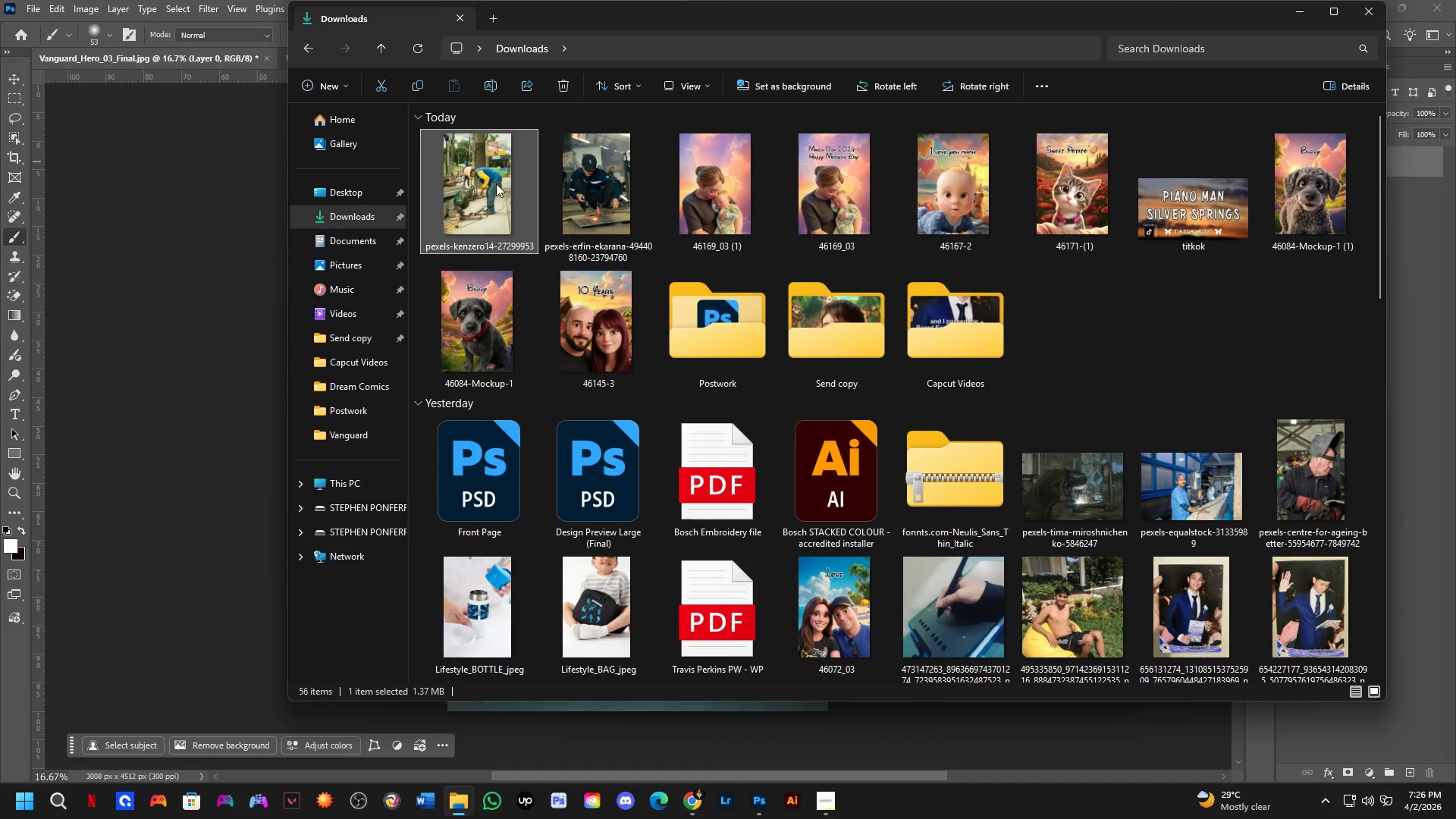 
left_click_drag(start_coordinate=[497, 183], to_coordinate=[624, 406])
 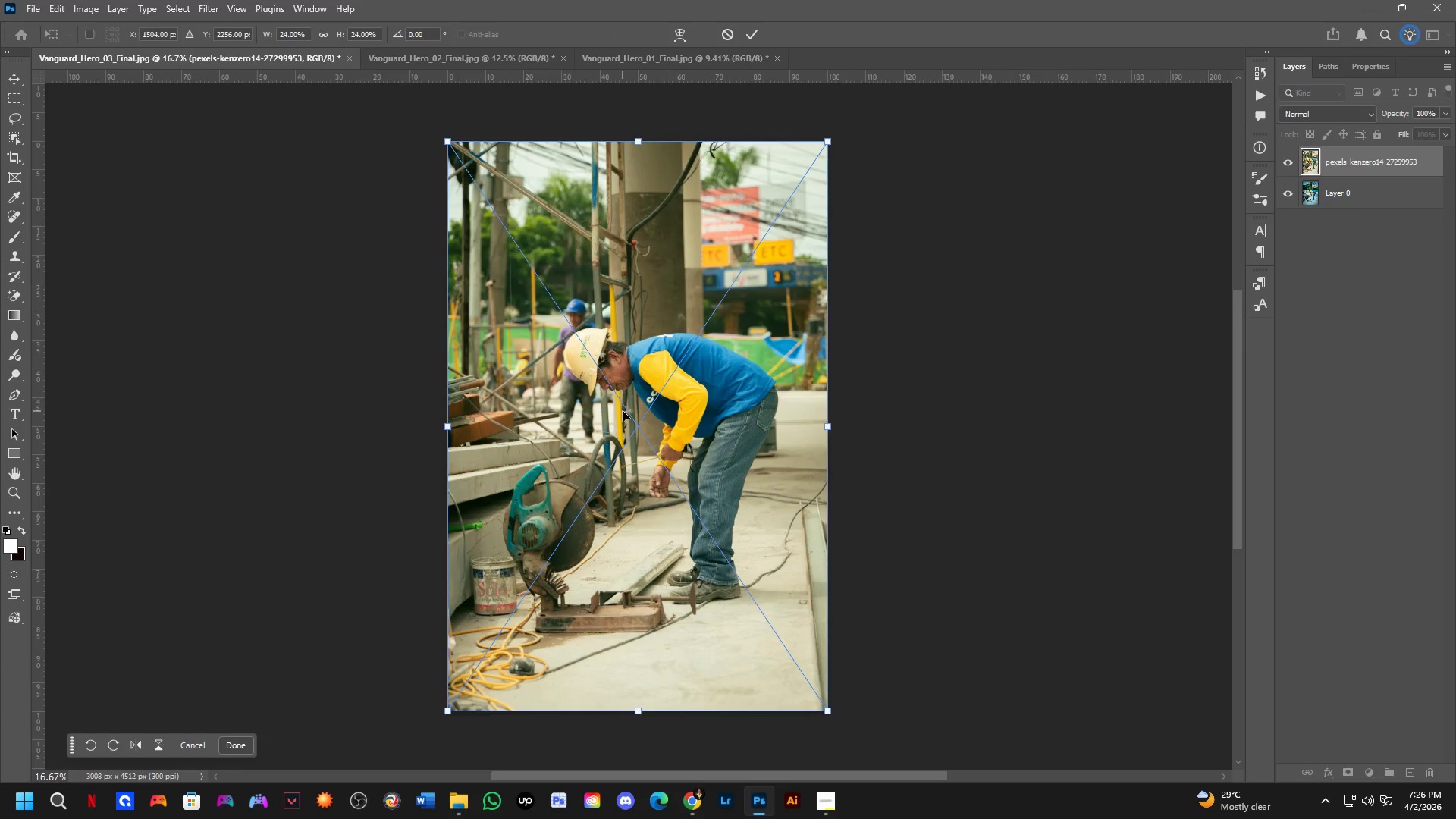 
key(Alt+AltLeft)
 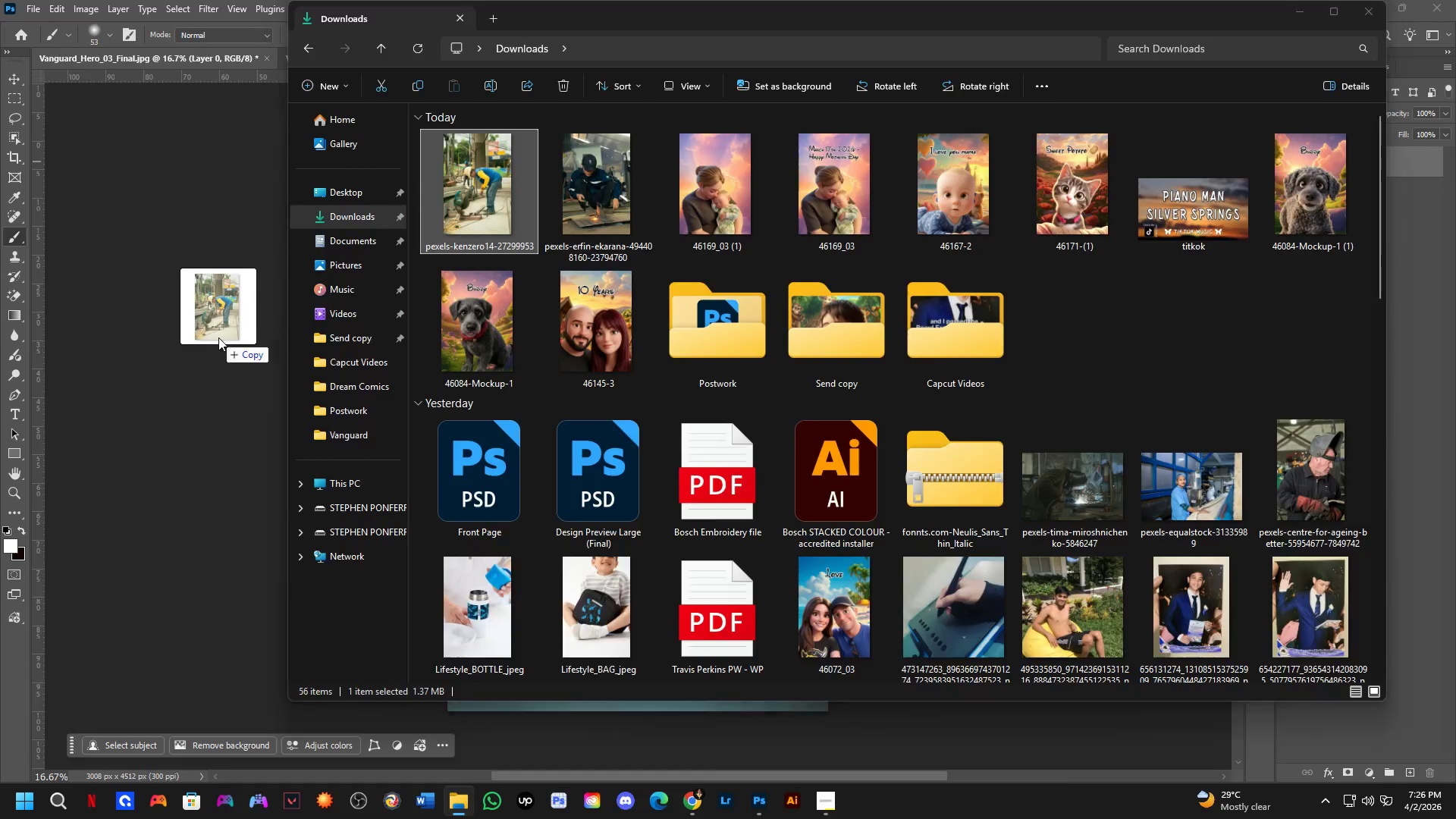 
key(Alt+Tab)
 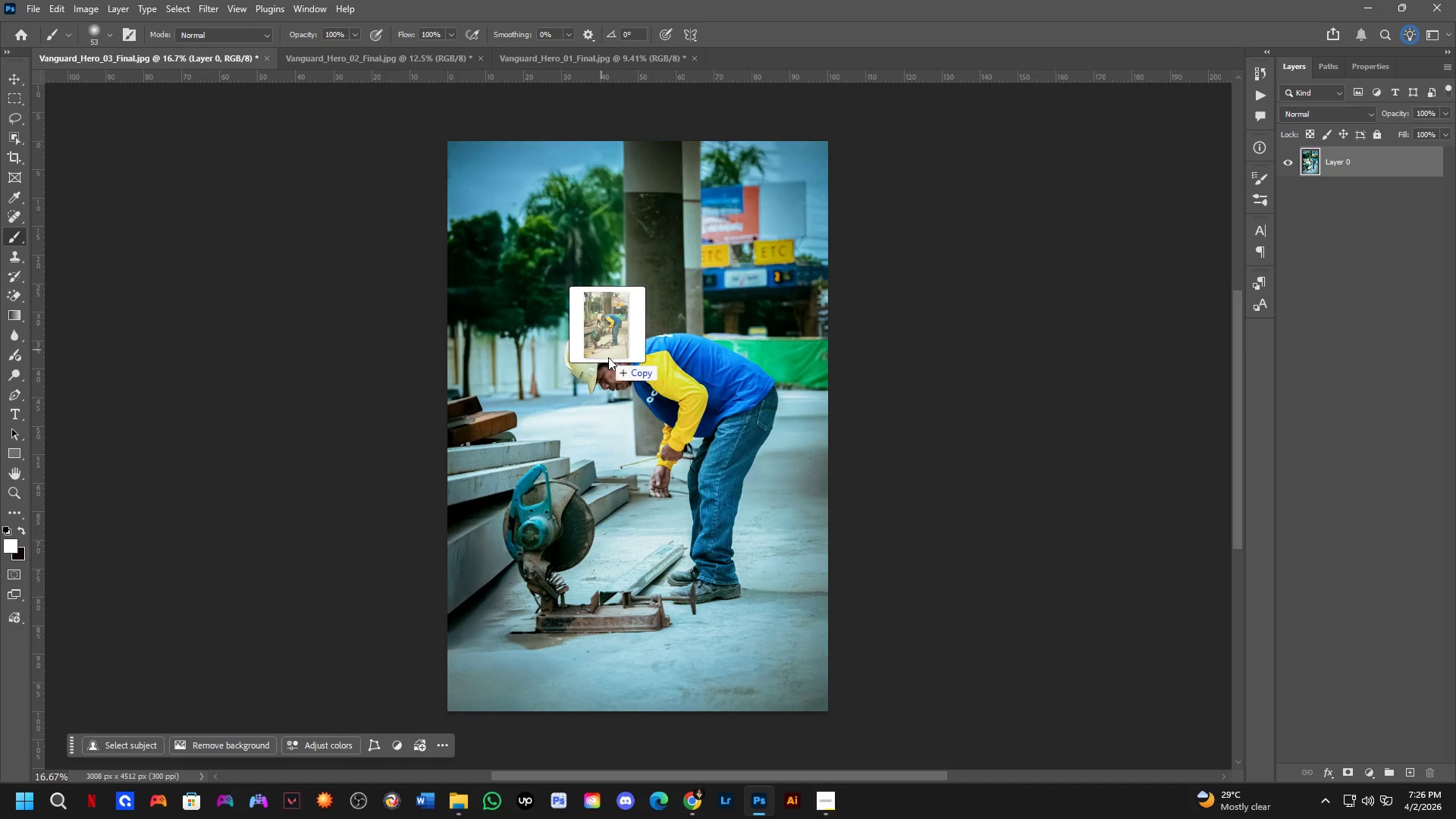 
hold_key(key=ShiftLeft, duration=0.98)
 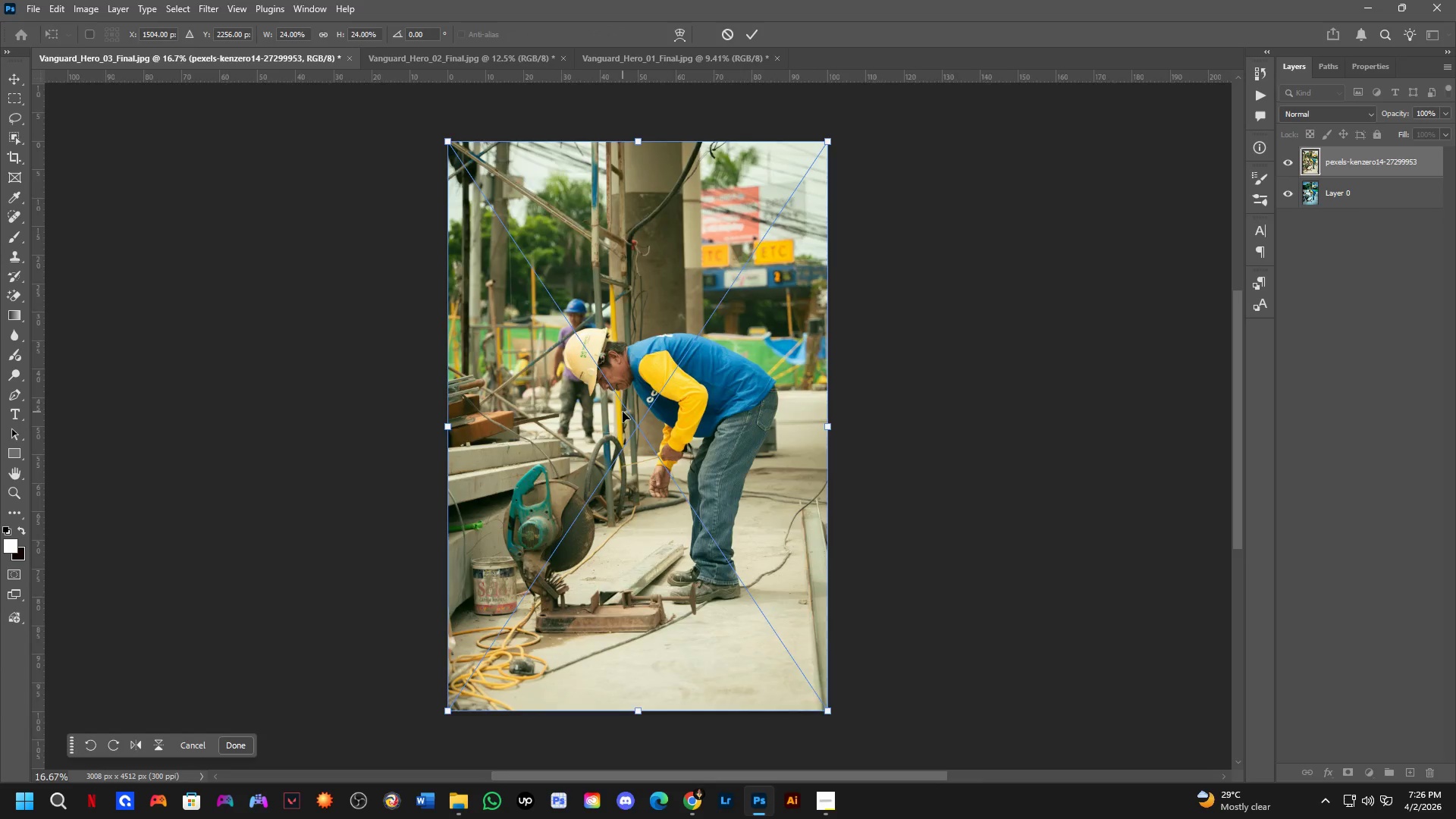 
hold_key(key=Space, duration=0.45)
 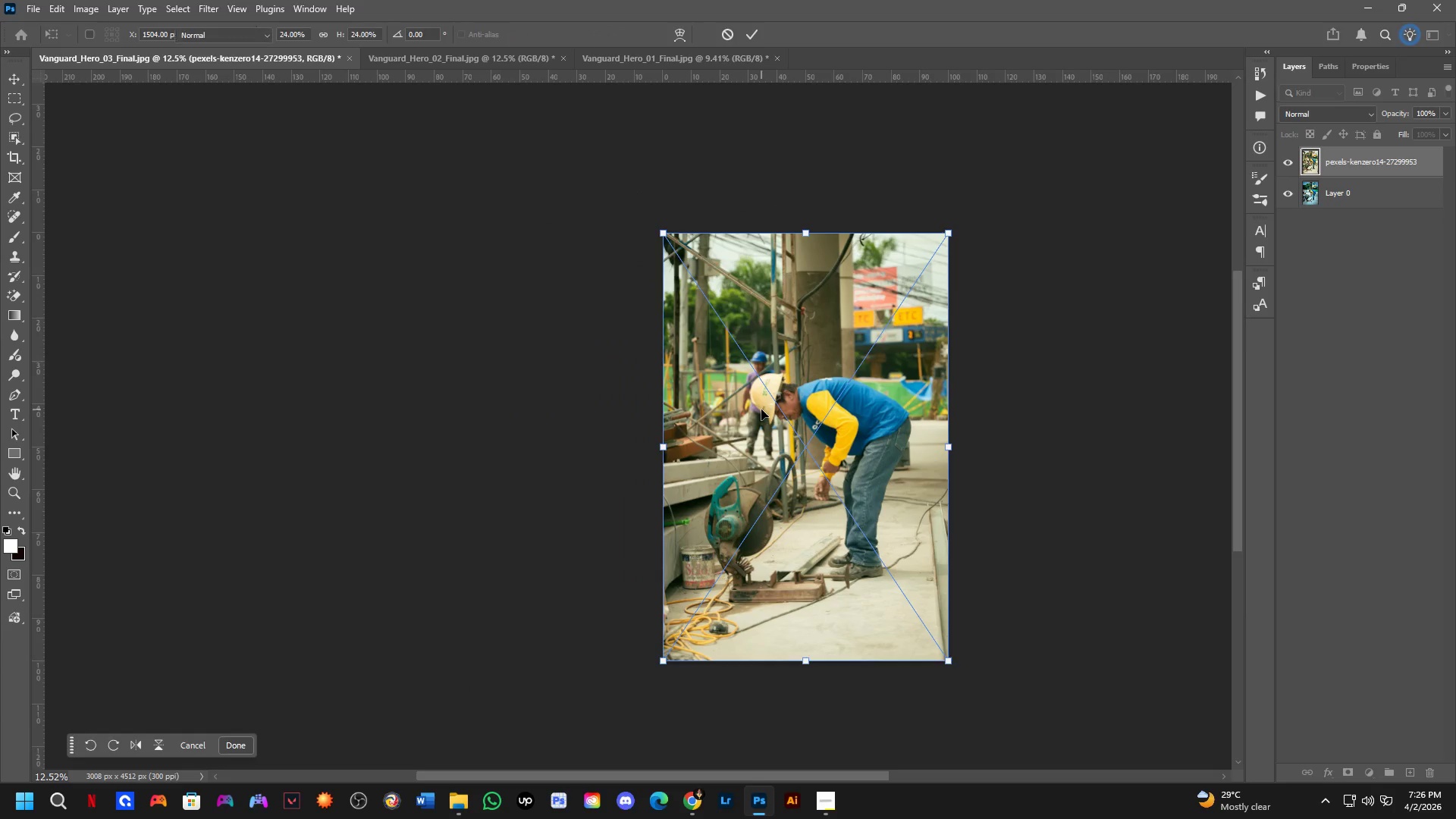 
left_click_drag(start_coordinate=[651, 414], to_coordinate=[822, 438])
 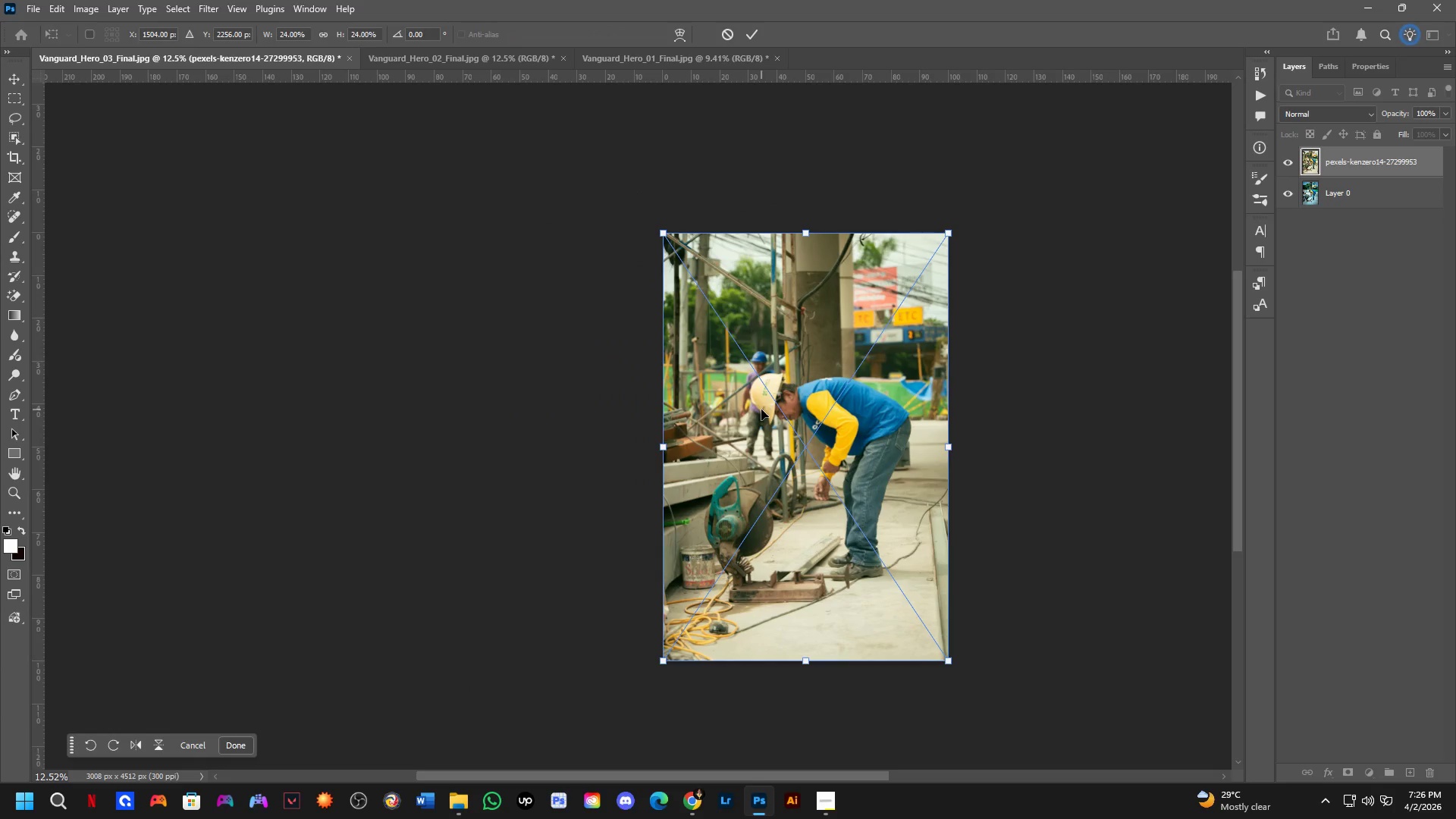 
scroll: coordinate [623, 412], scroll_direction: down, amount: 3.0
 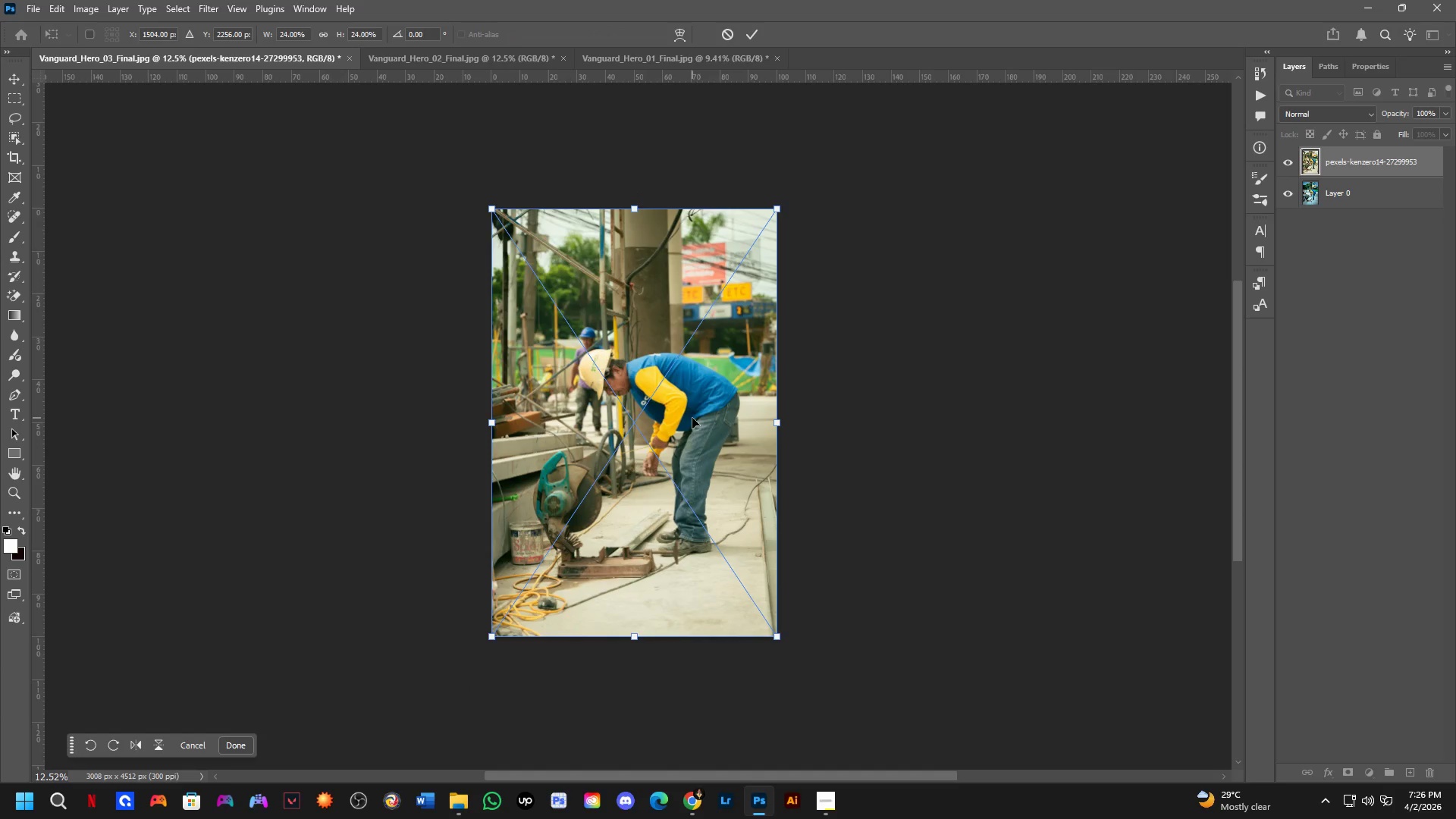 
key(NumpadEnter)
 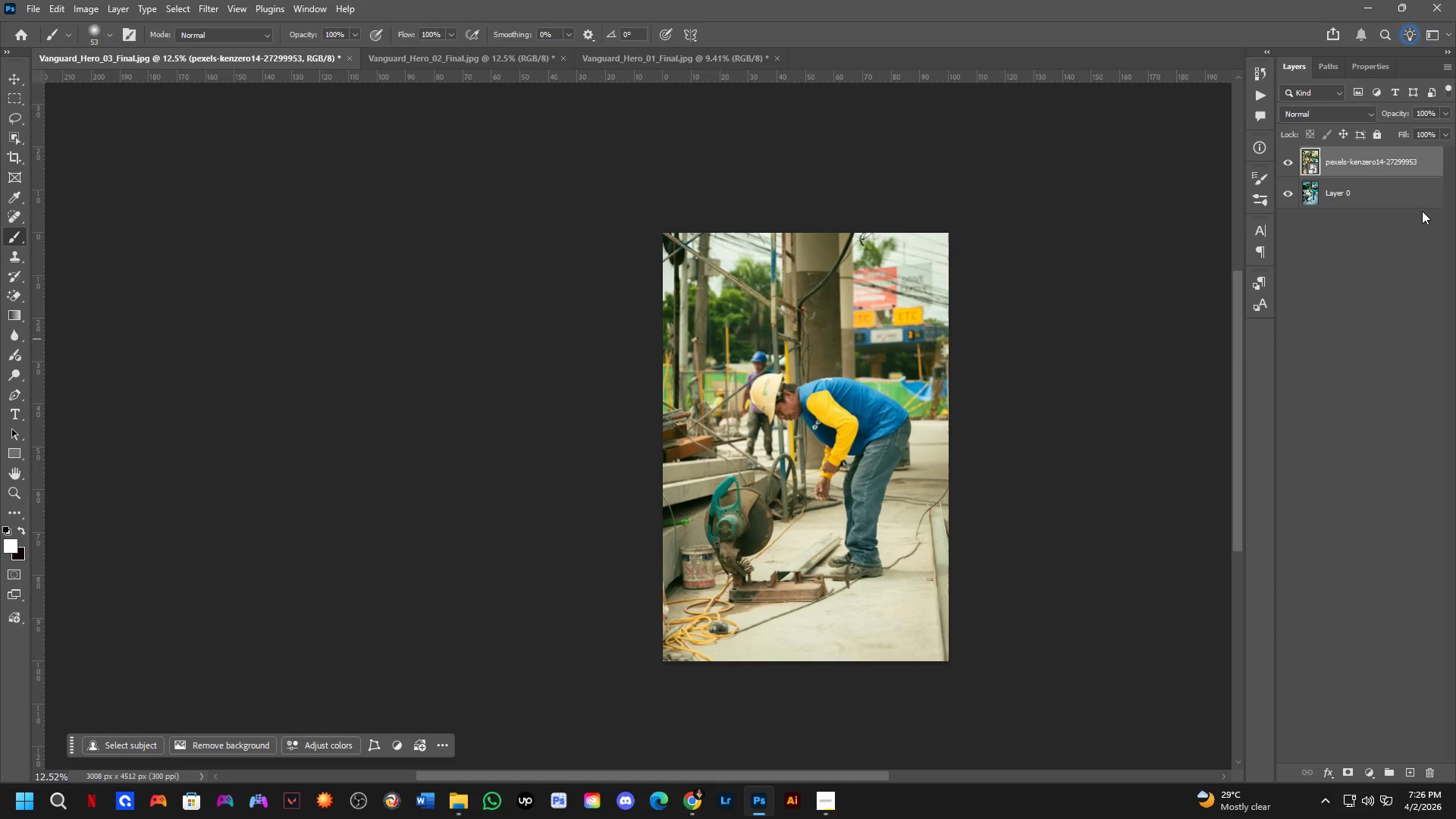 
key(Control+T)
 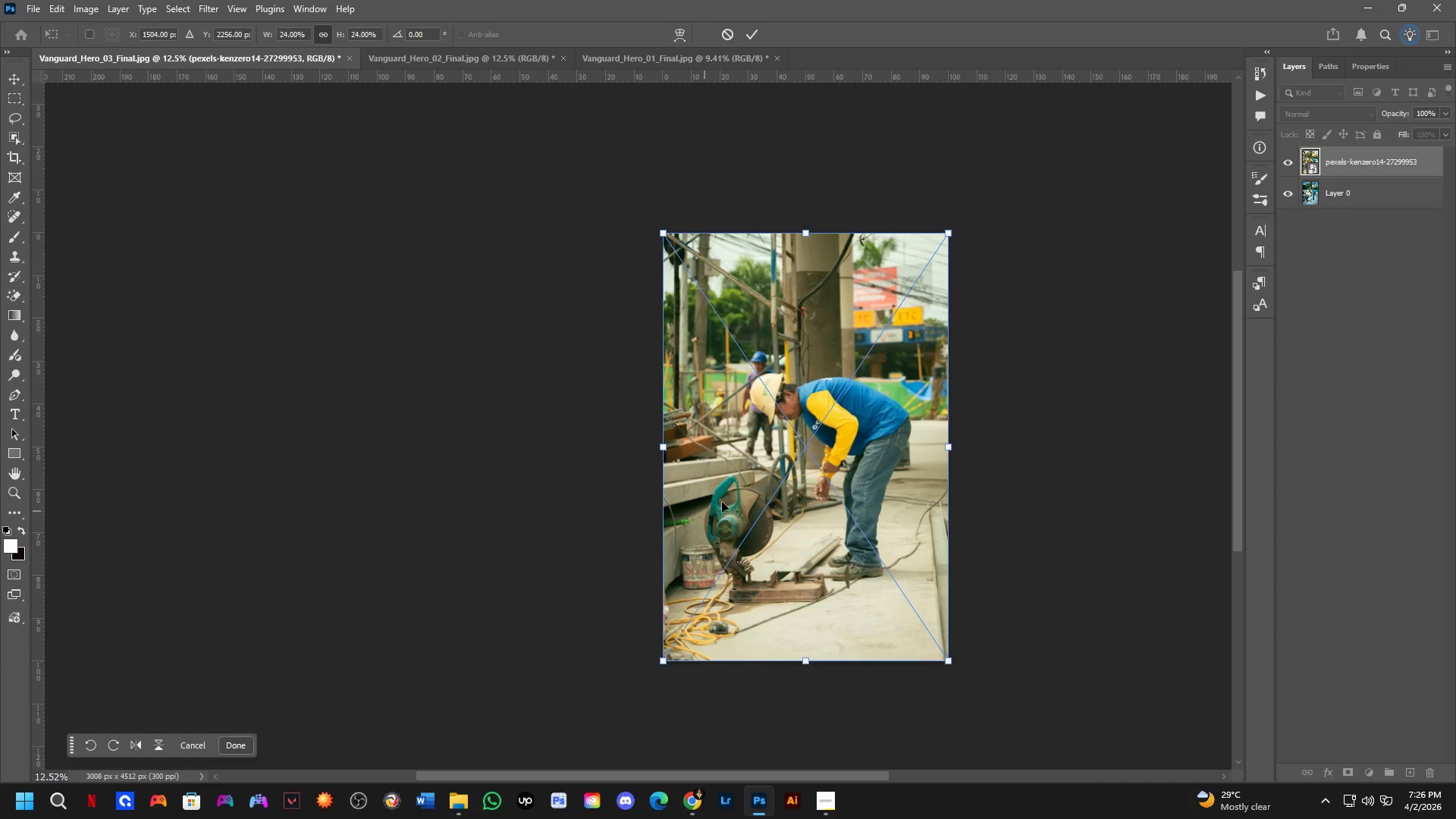 
hold_key(key=ShiftLeft, duration=1.75)
left_click_drag(start_coordinate=[814, 427], to_coordinate=[522, 457])
 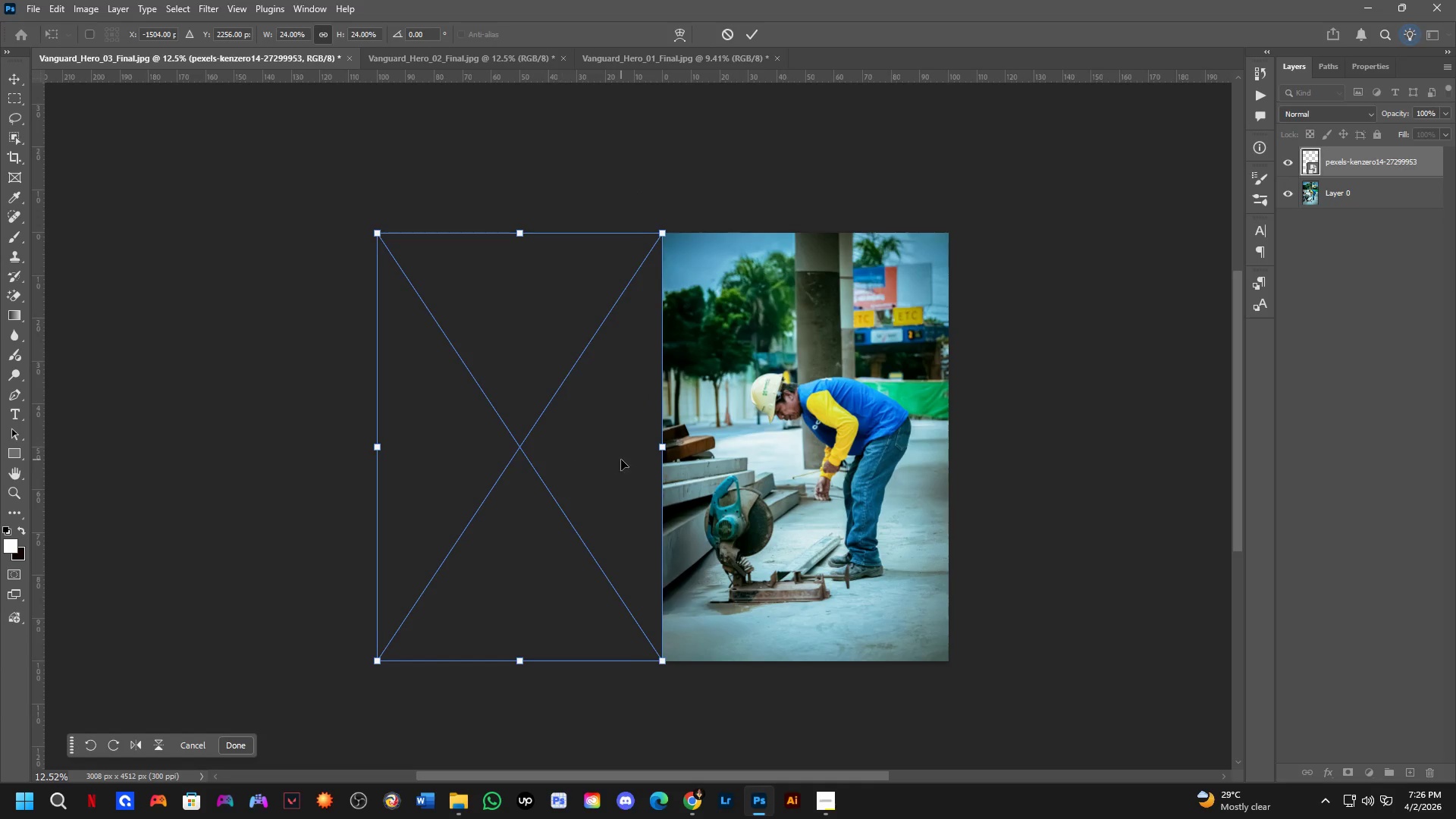 
key(NumpadEnter)
 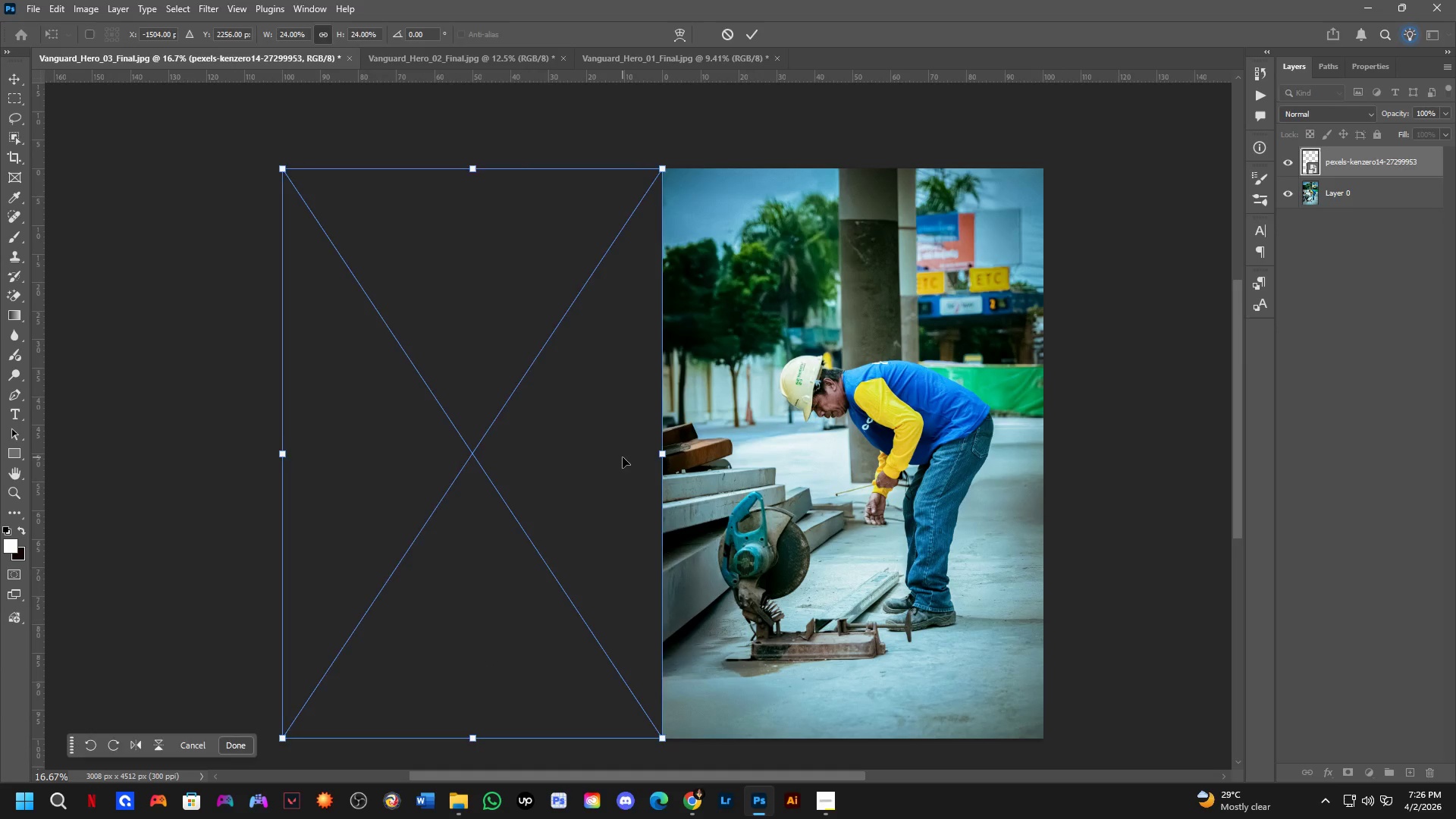 
scroll: coordinate [622, 459], scroll_direction: up, amount: 3.0
 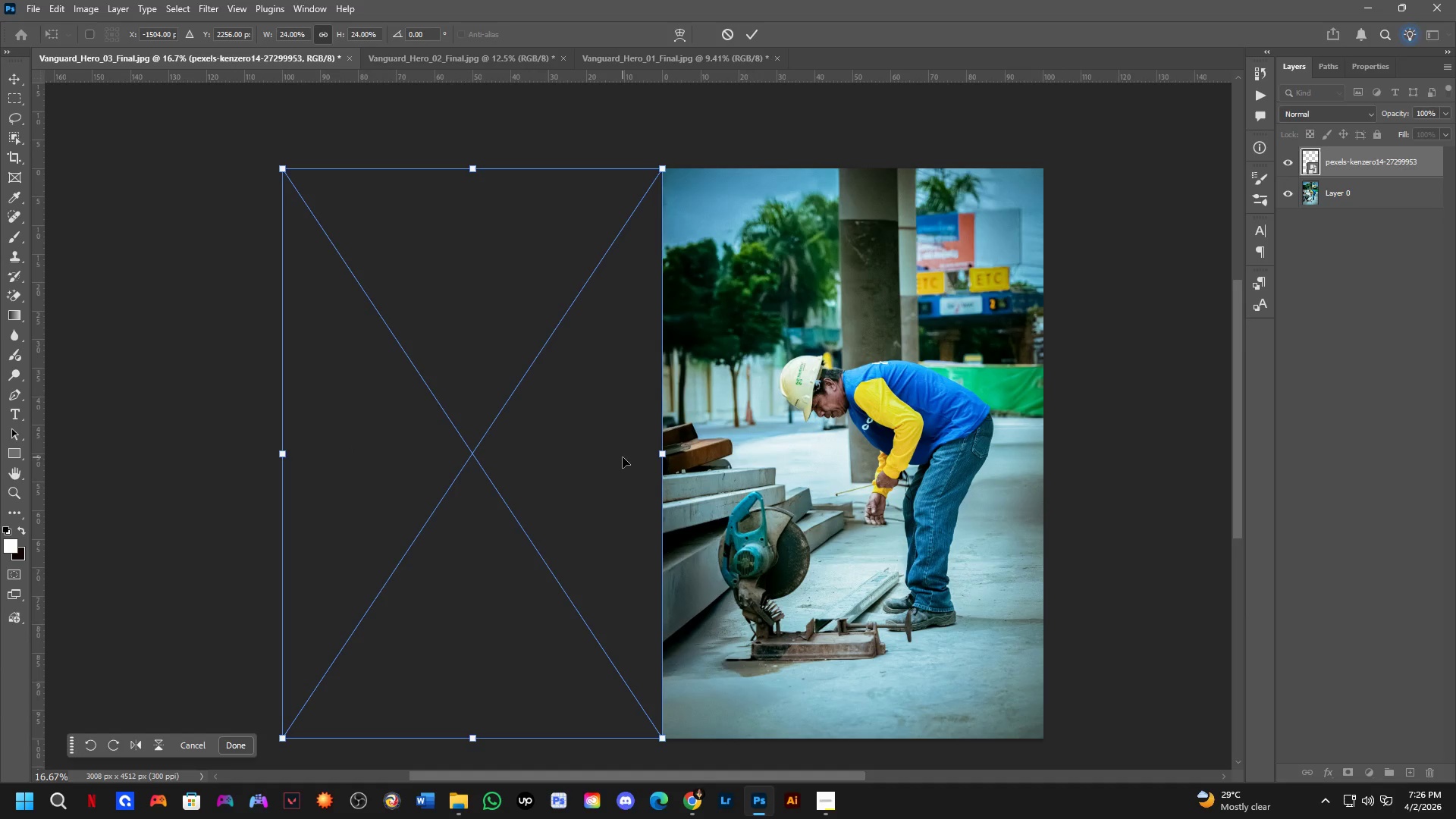 
key(C)
 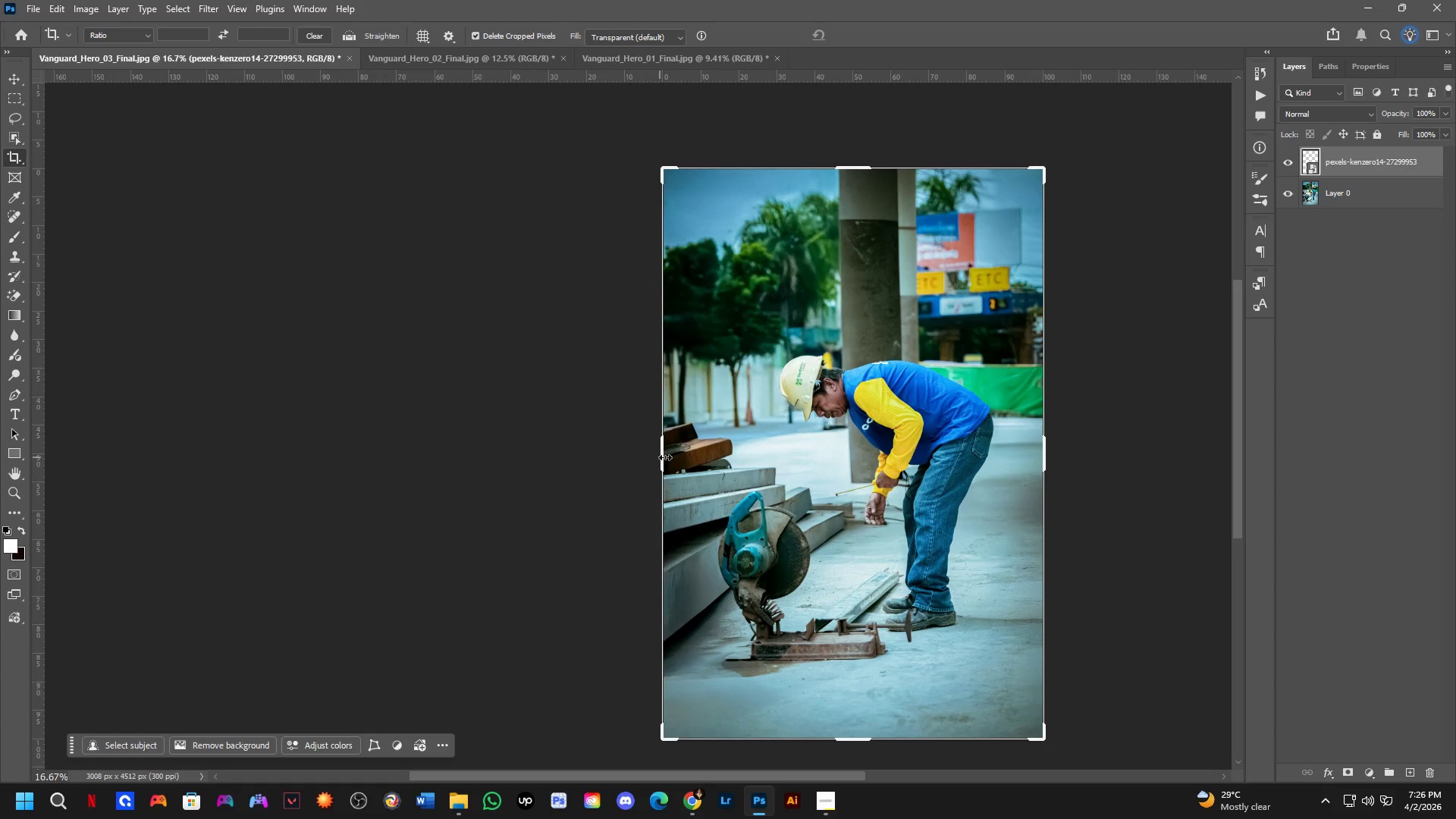 
left_click_drag(start_coordinate=[667, 457], to_coordinate=[479, 501])
 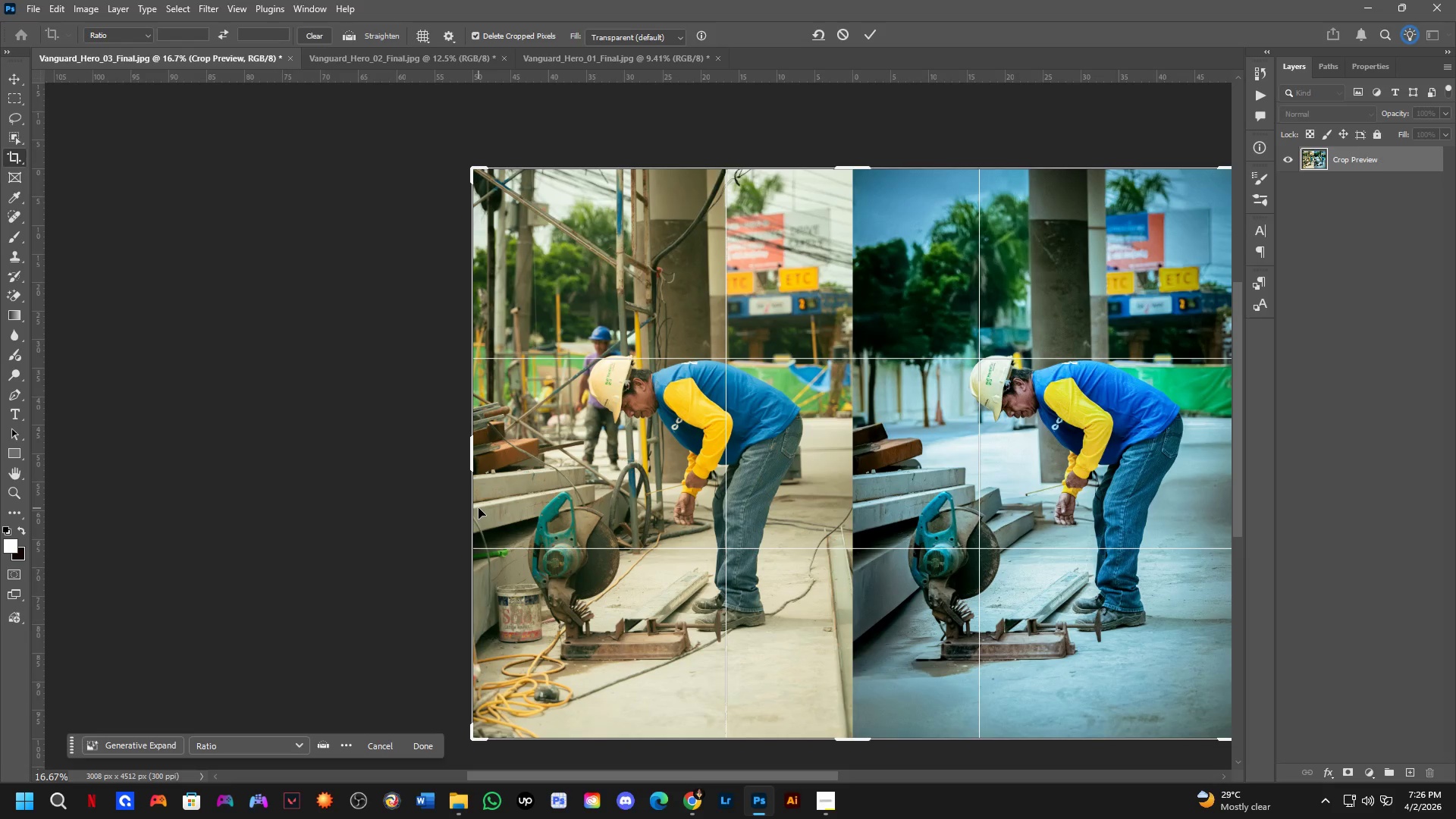 
key(NumpadEnter)
 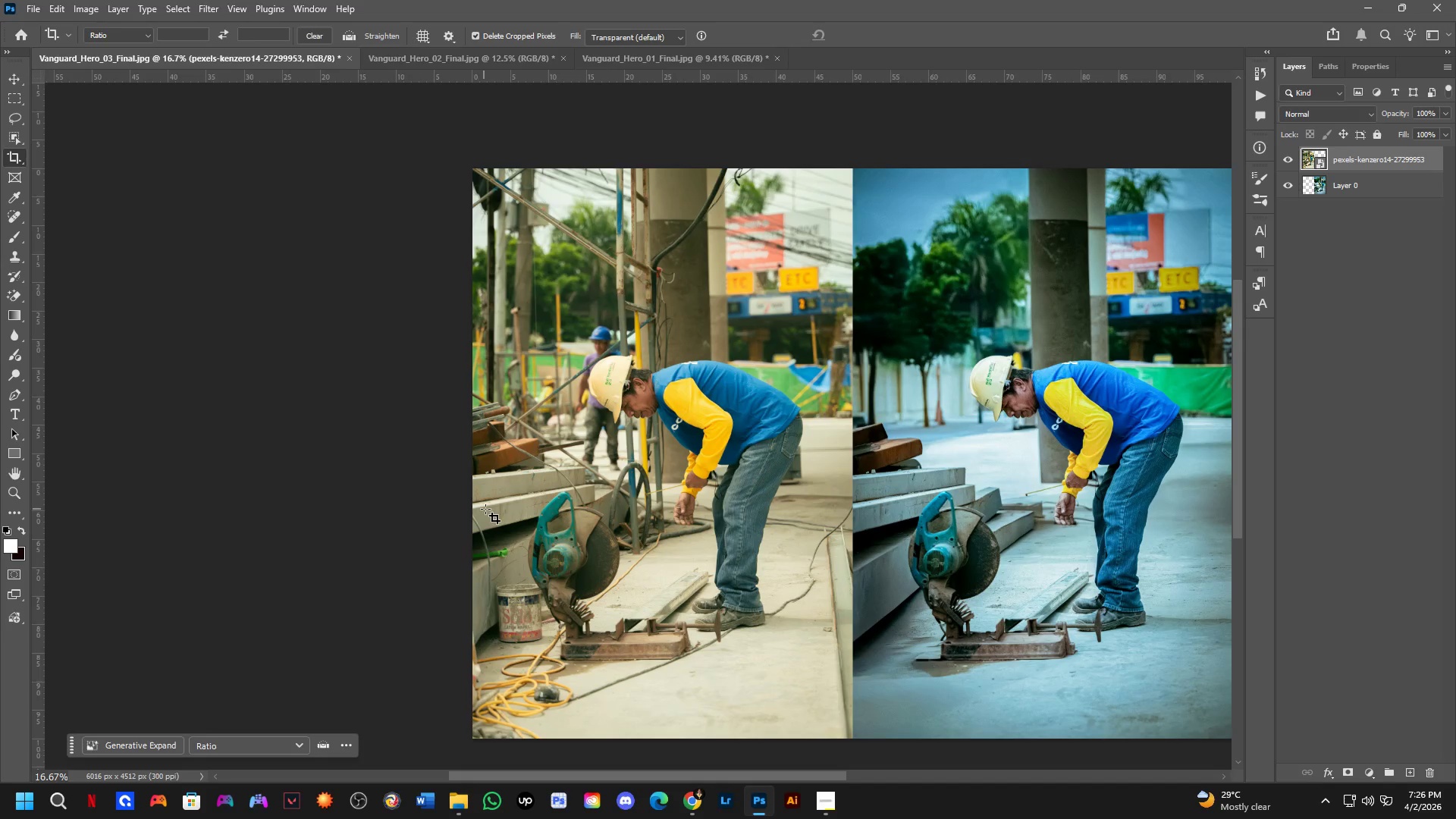 
hold_key(key=Space, duration=0.56)
 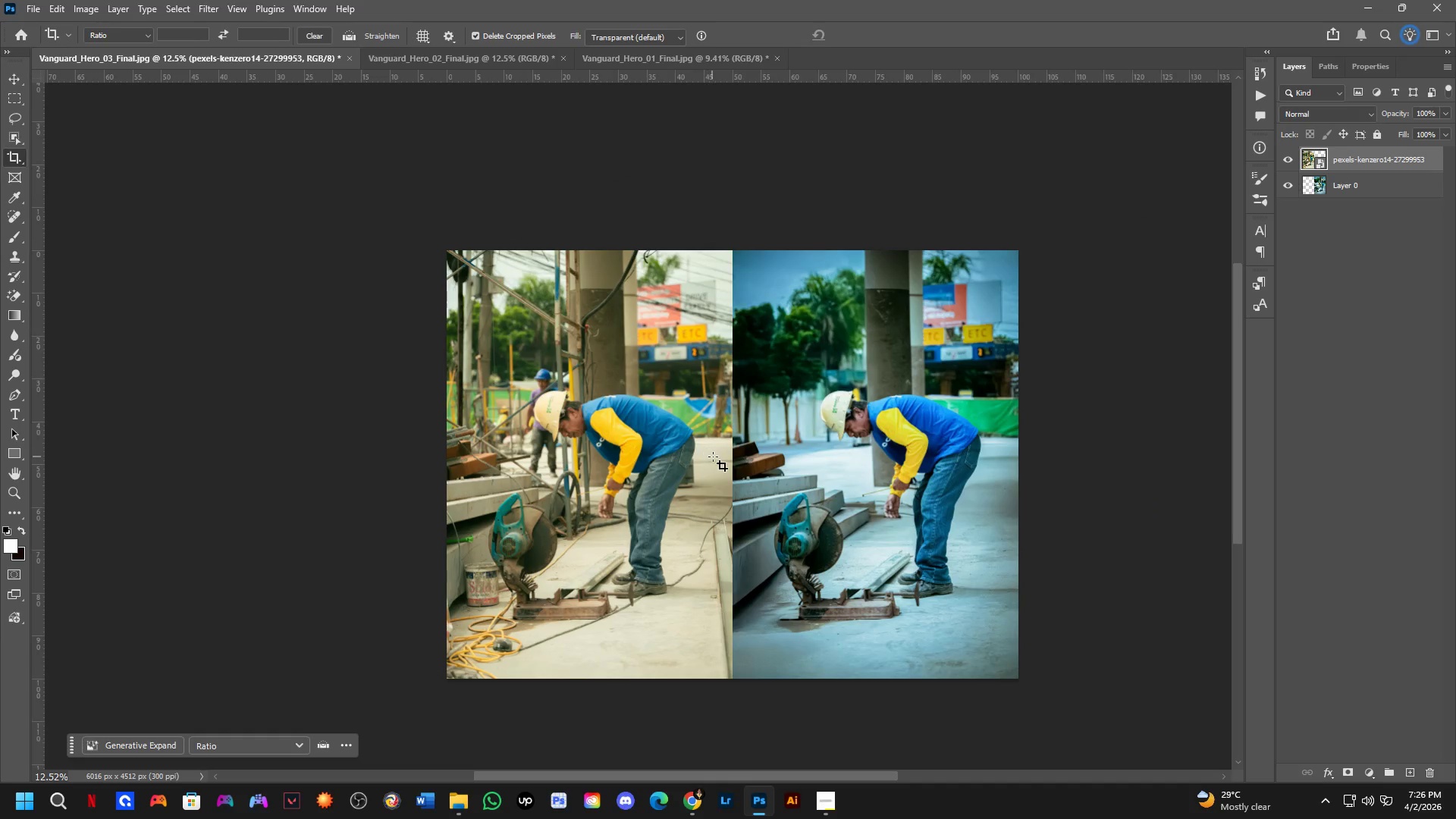 
left_click_drag(start_coordinate=[754, 413], to_coordinate=[695, 422])
 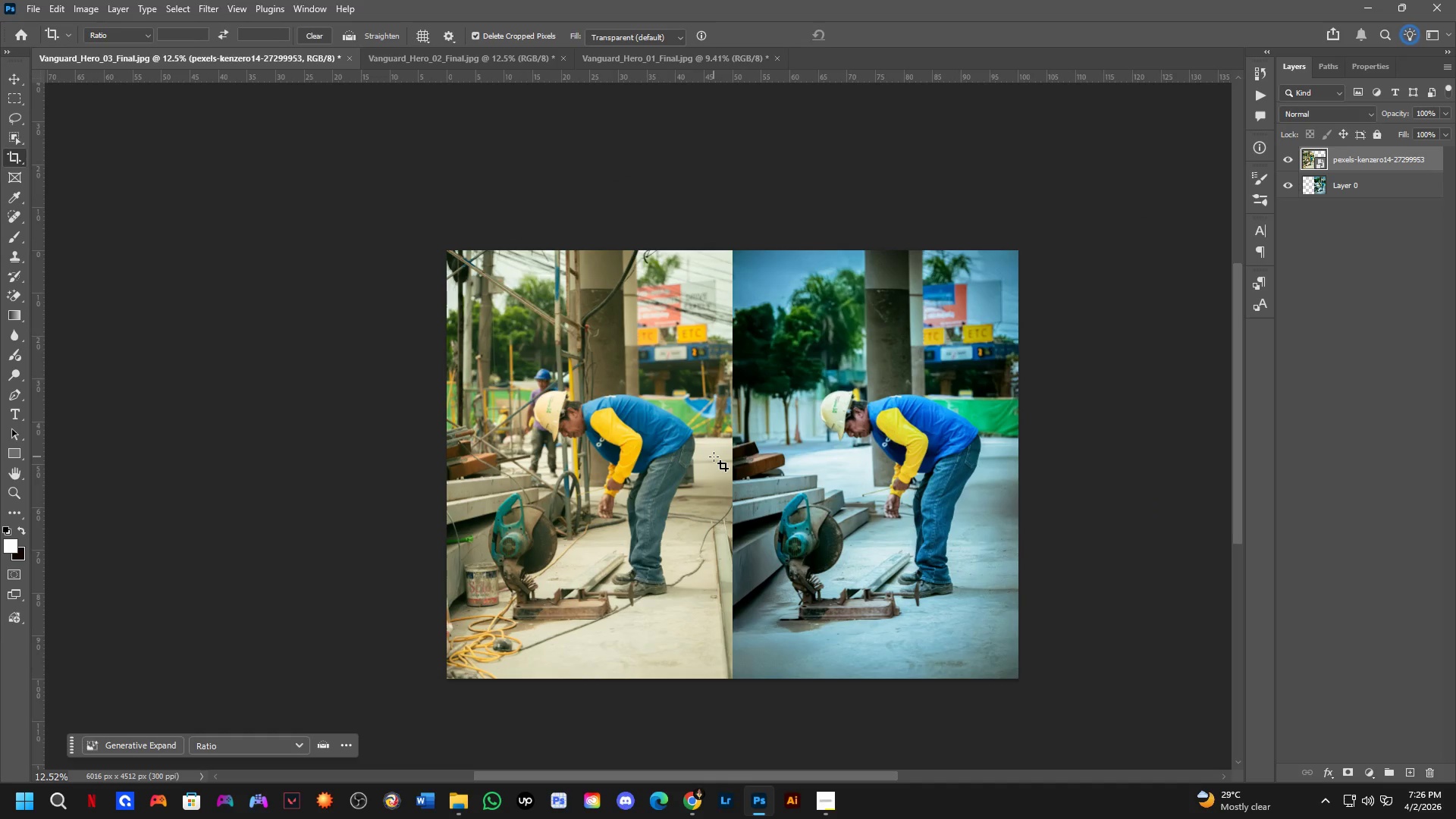 
scroll: coordinate [605, 458], scroll_direction: down, amount: 3.0
 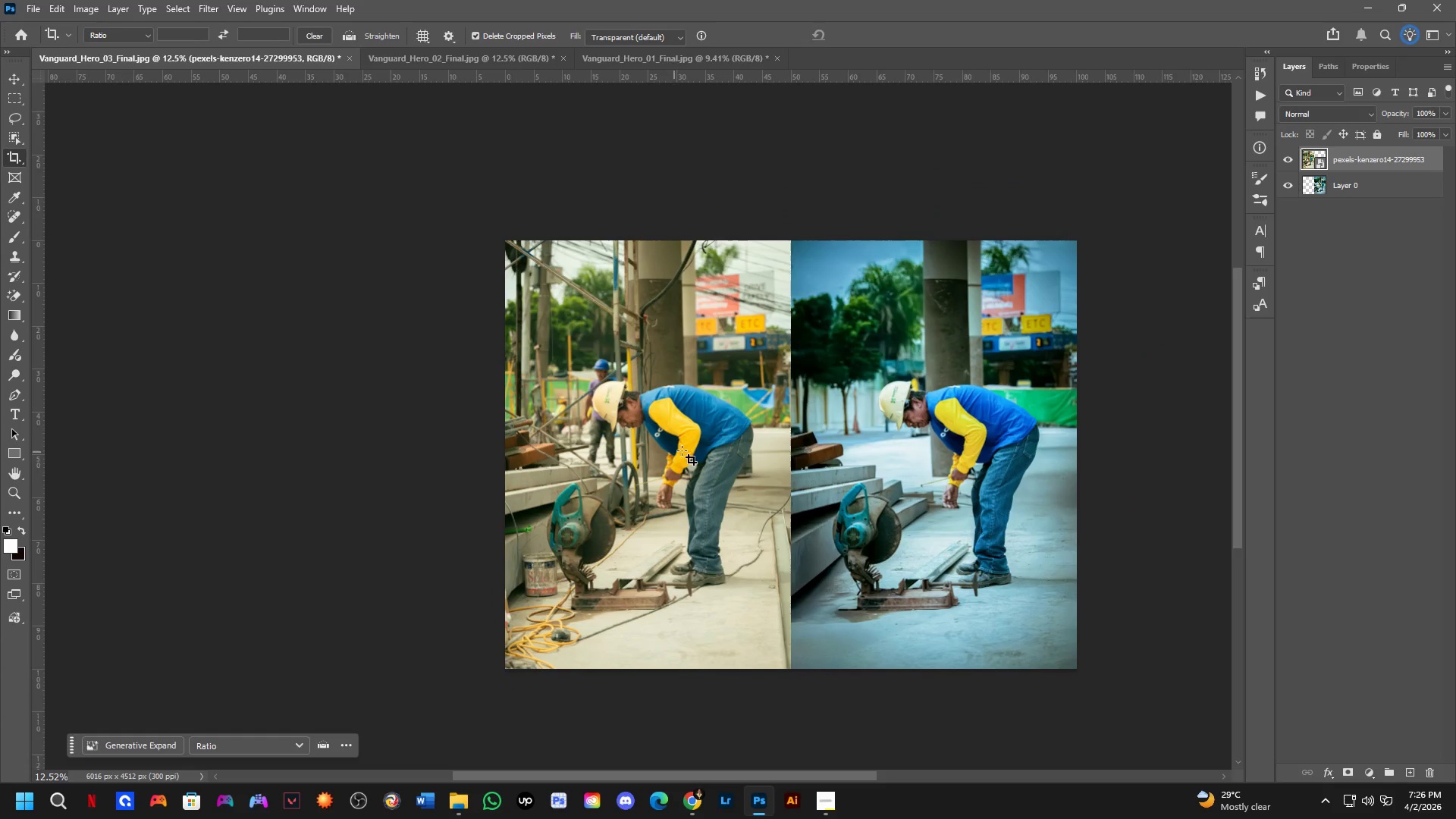 
key(Control+ControlLeft)
 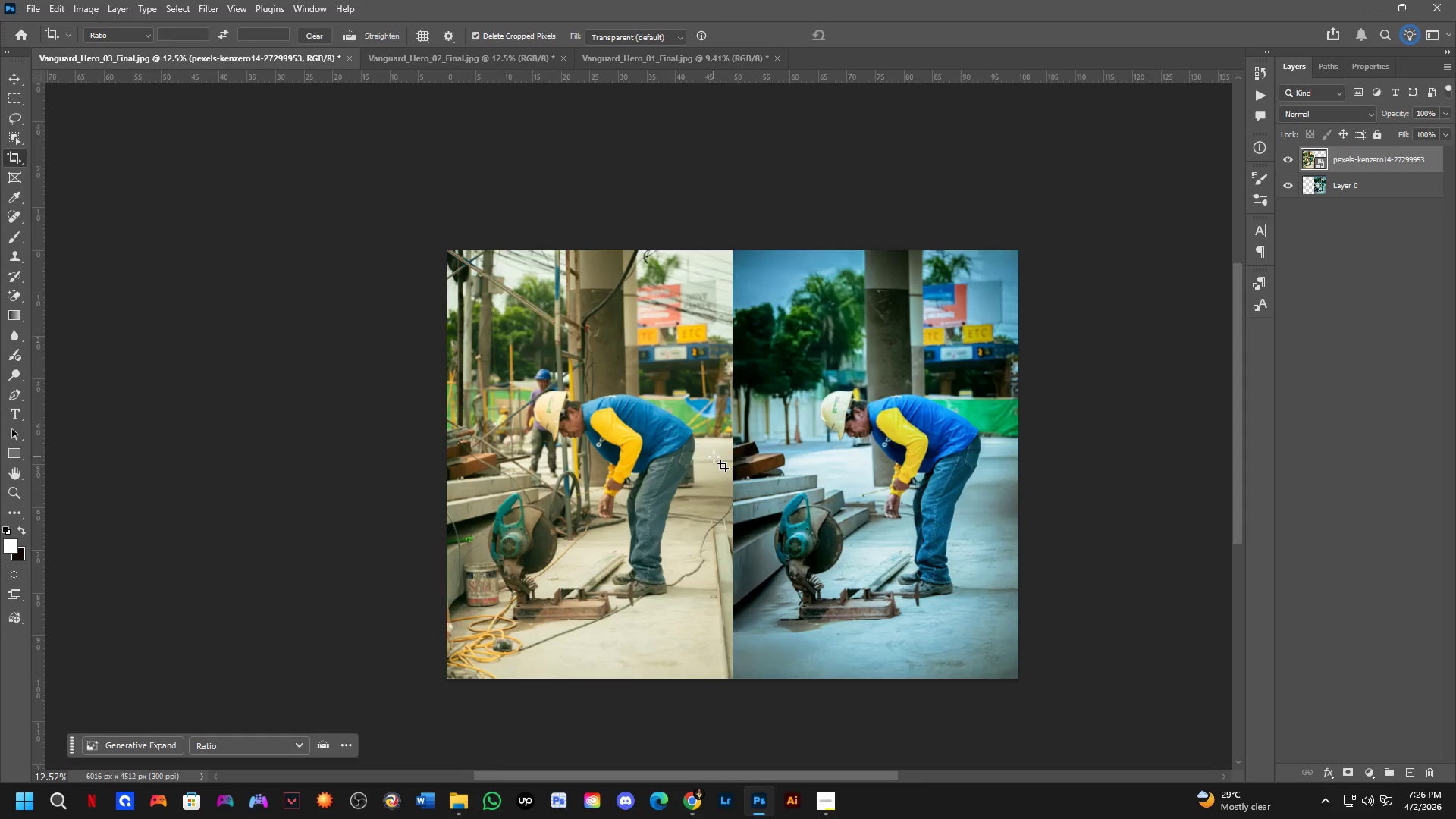 
key(Control+Tab)
 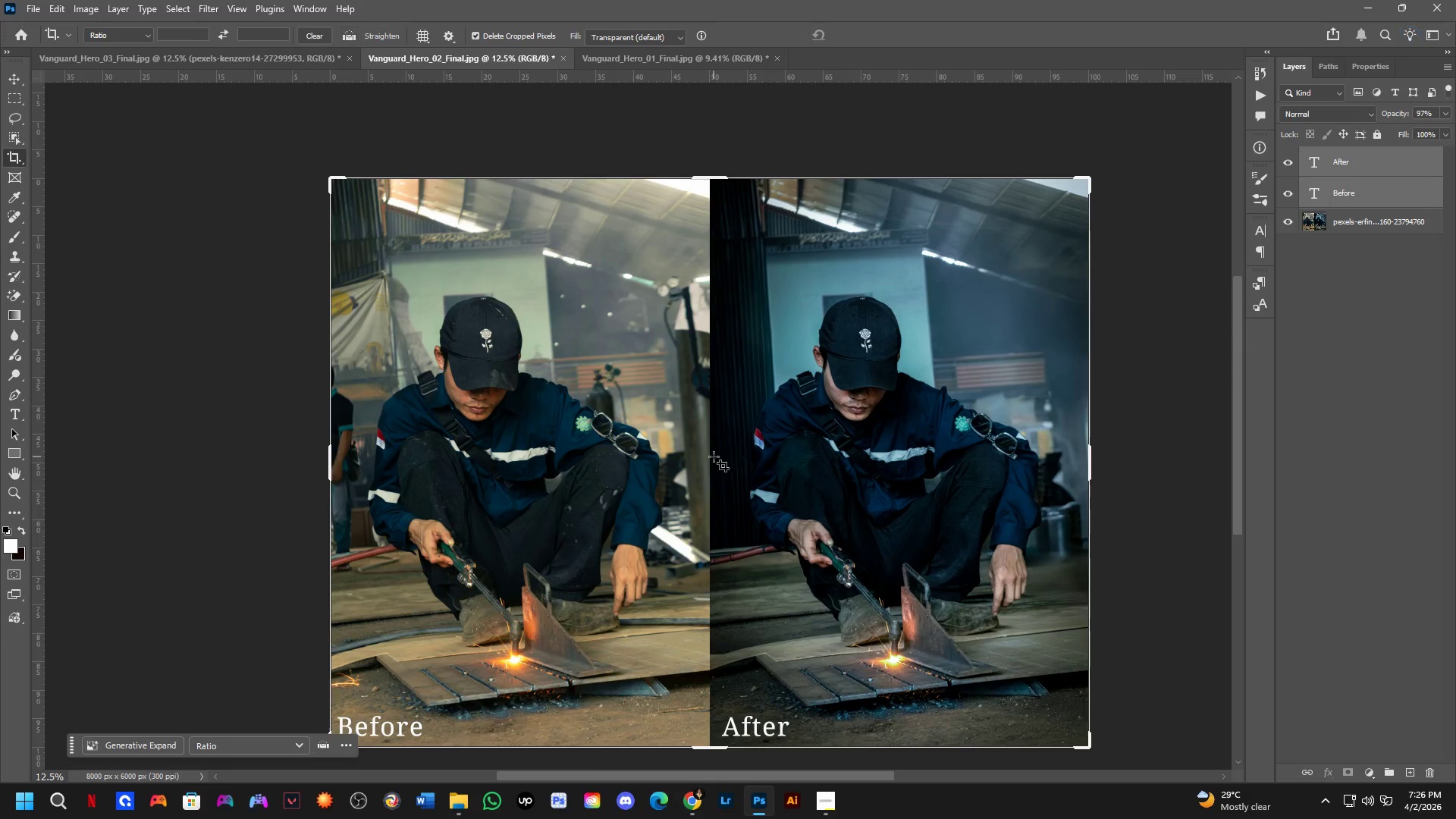 
key(Control+ControlLeft)
 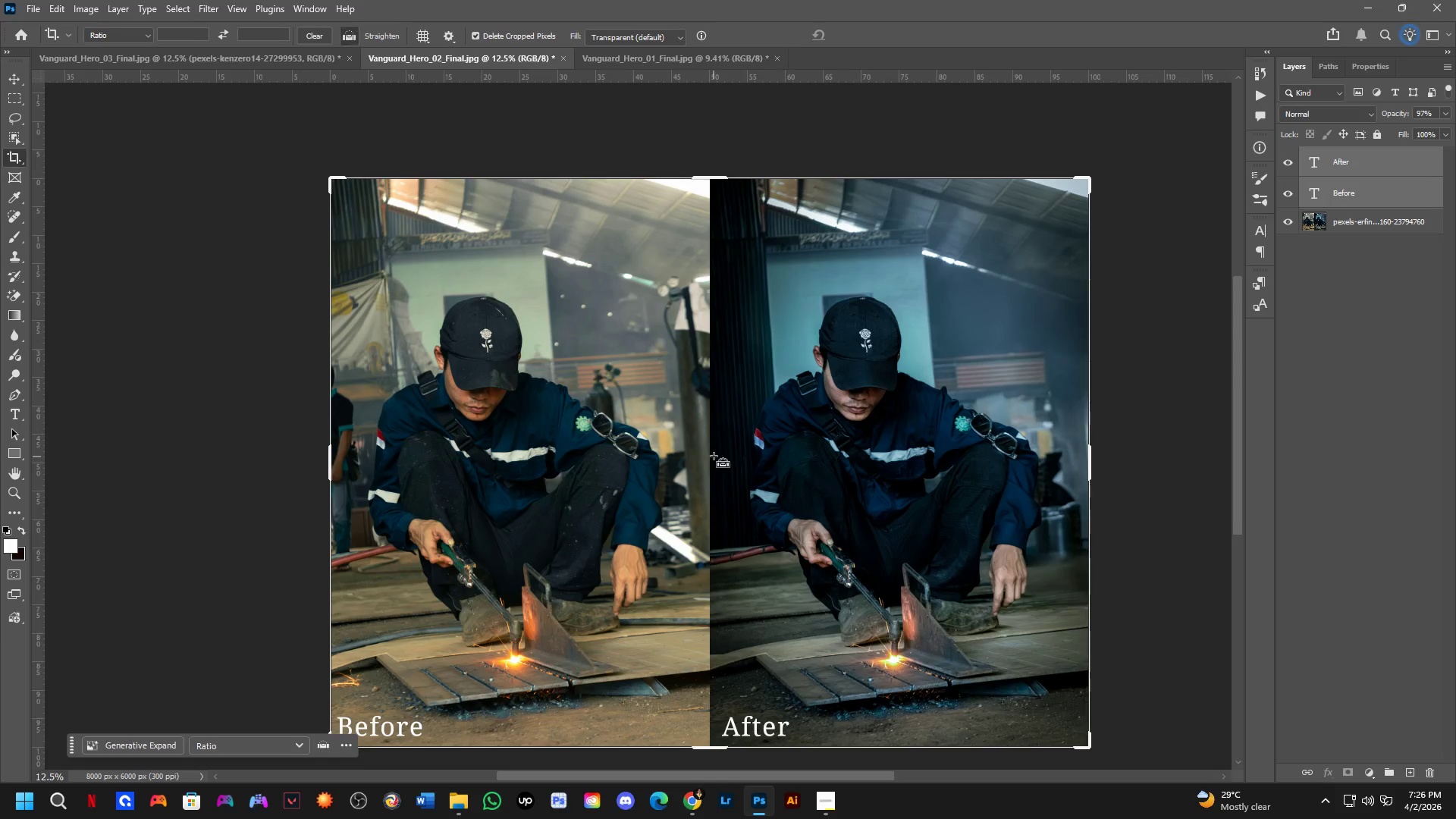 
key(Control+Tab)
 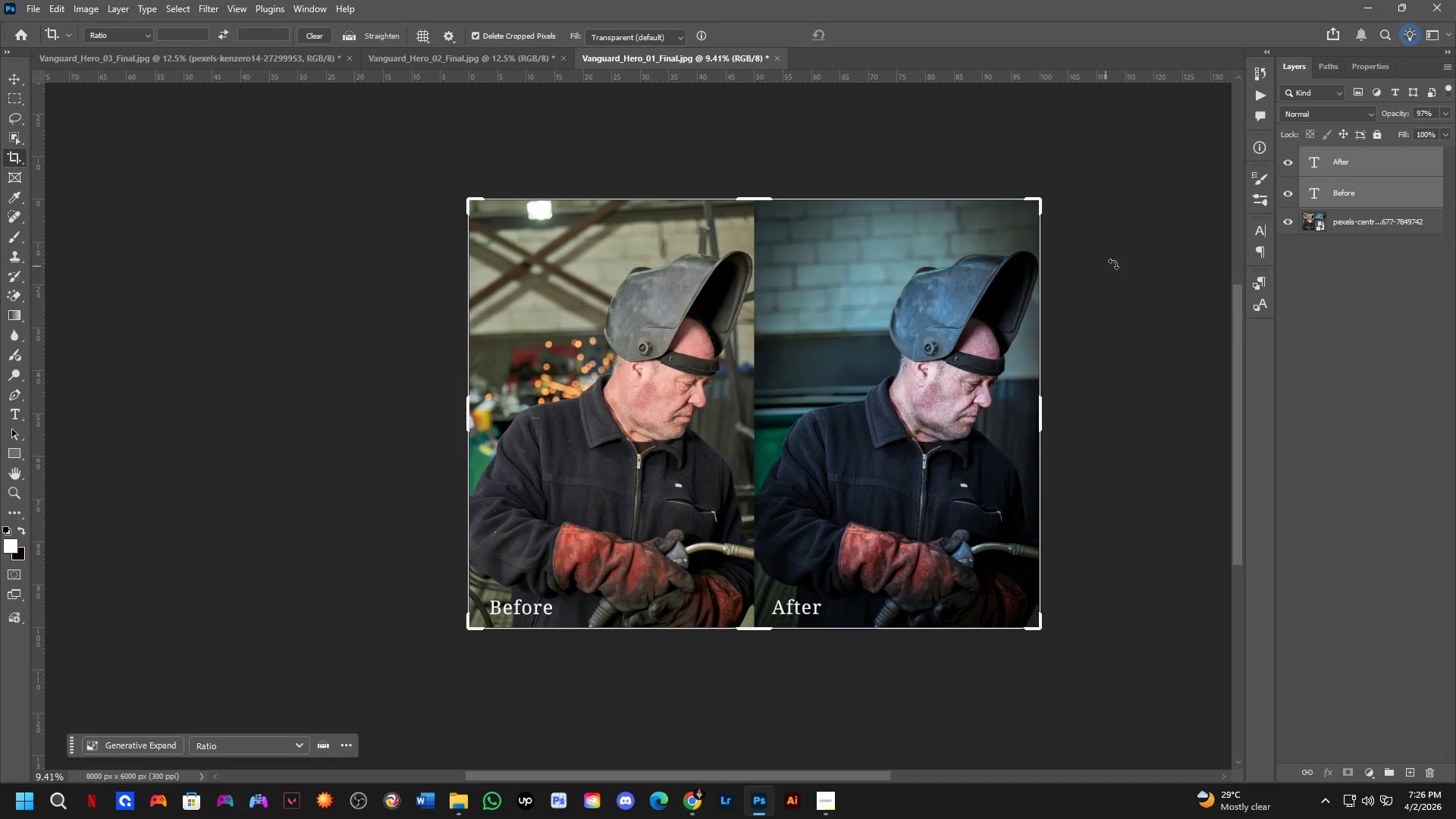 
key(Control+ControlLeft)
 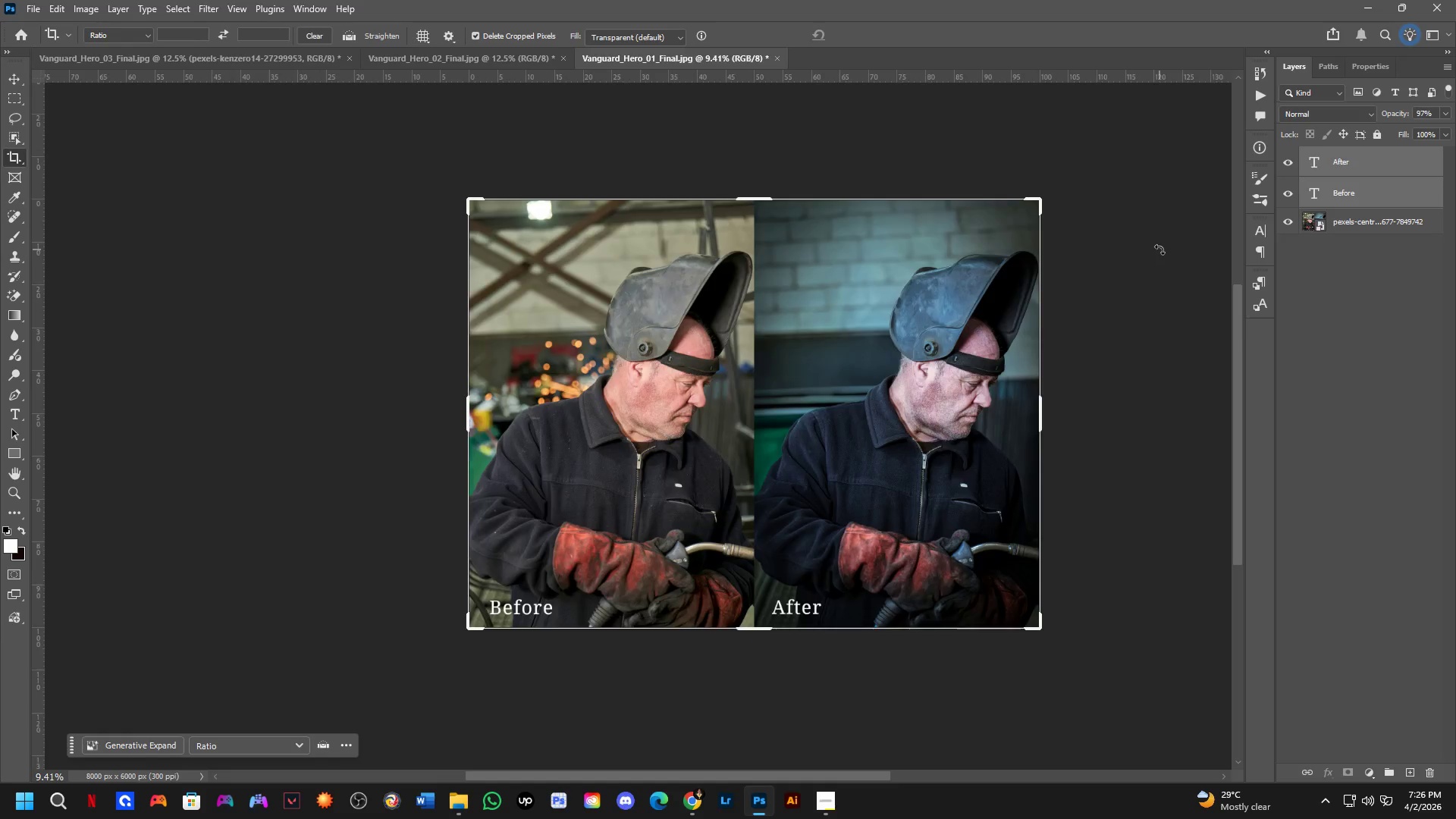 
key(Control+Tab)
 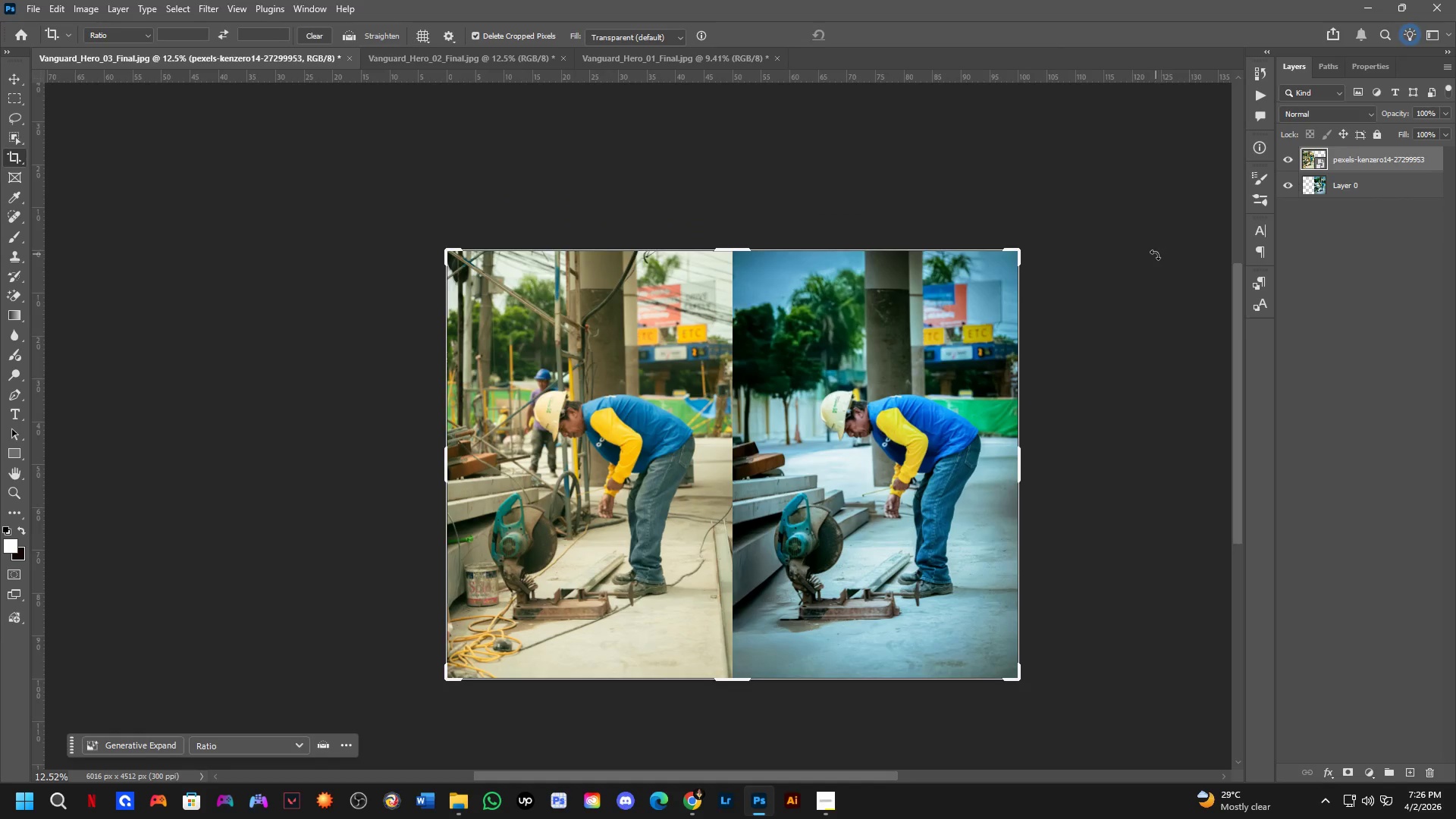 
key(Control+ControlLeft)
 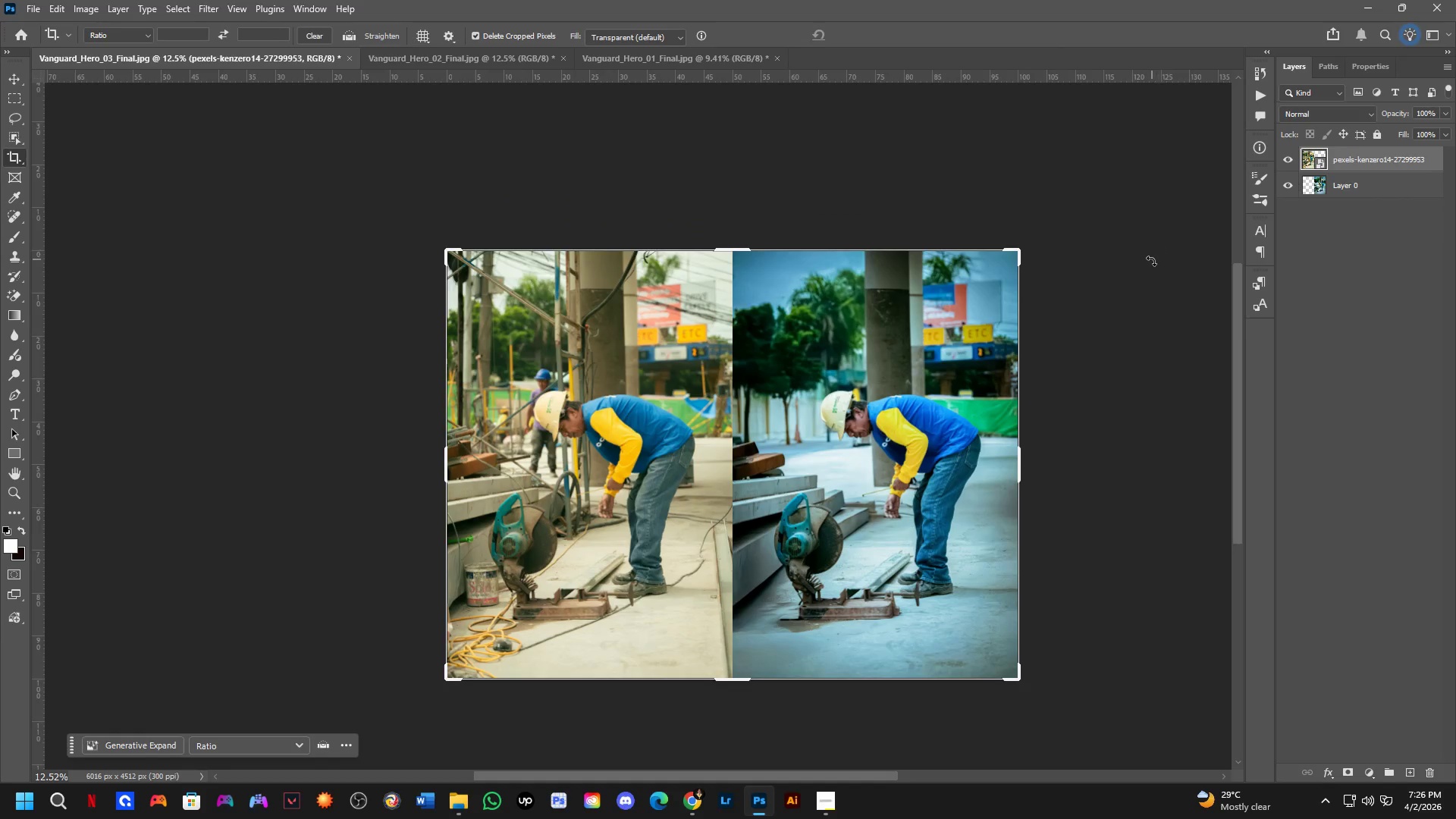 
key(Control+Tab)
 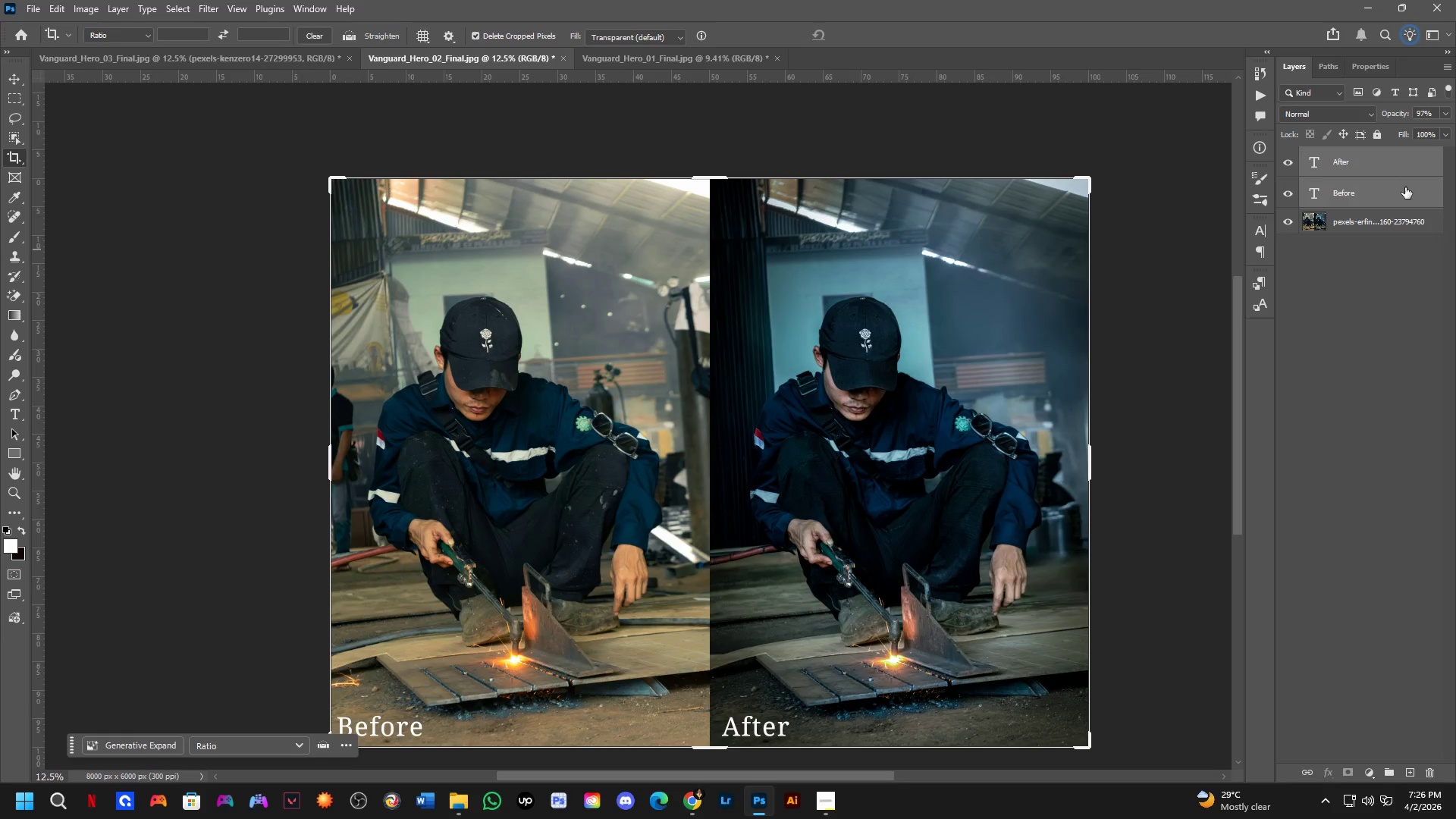 
key(B)
 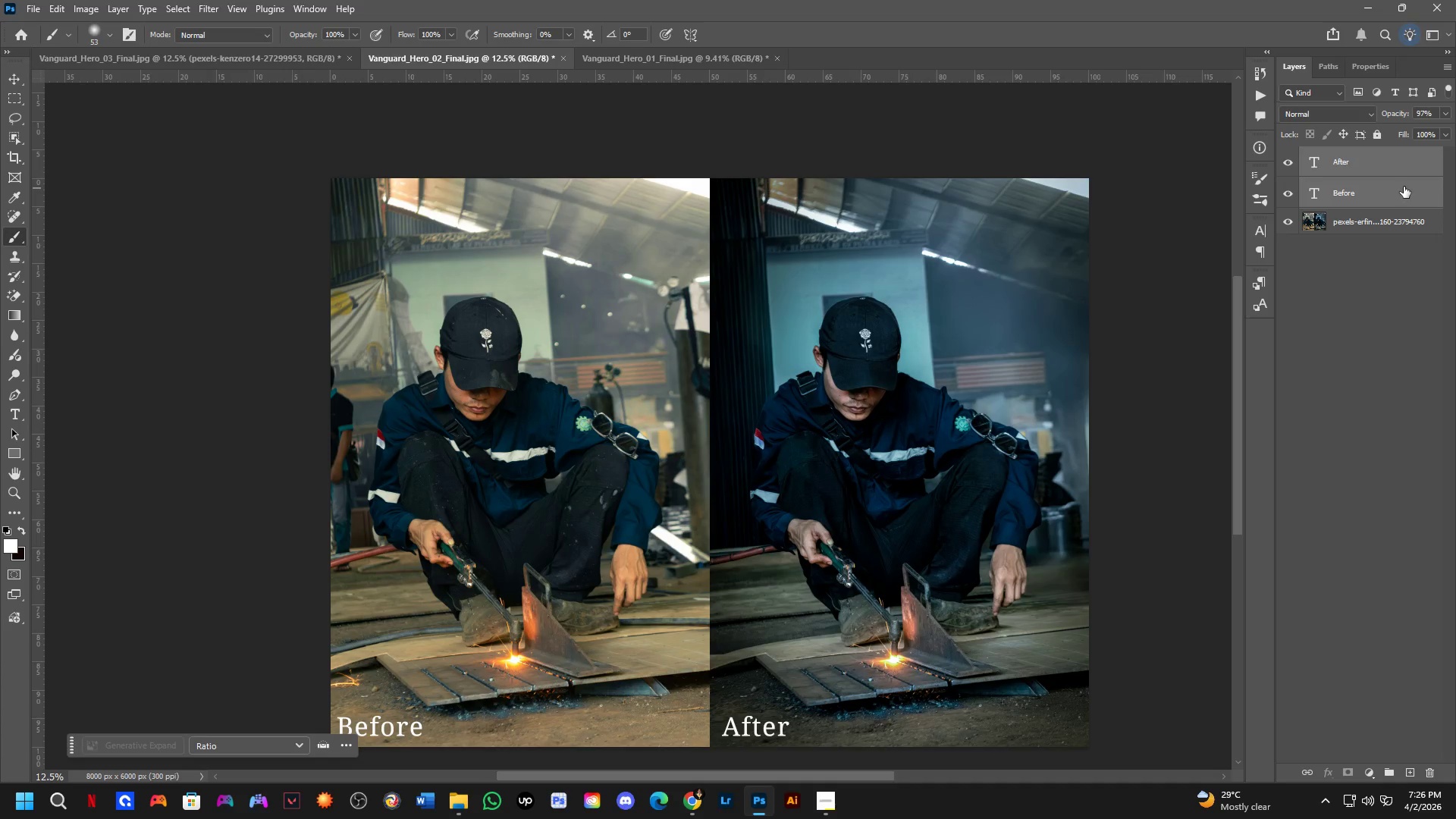 
left_click_drag(start_coordinate=[1404, 196], to_coordinate=[753, 451])
 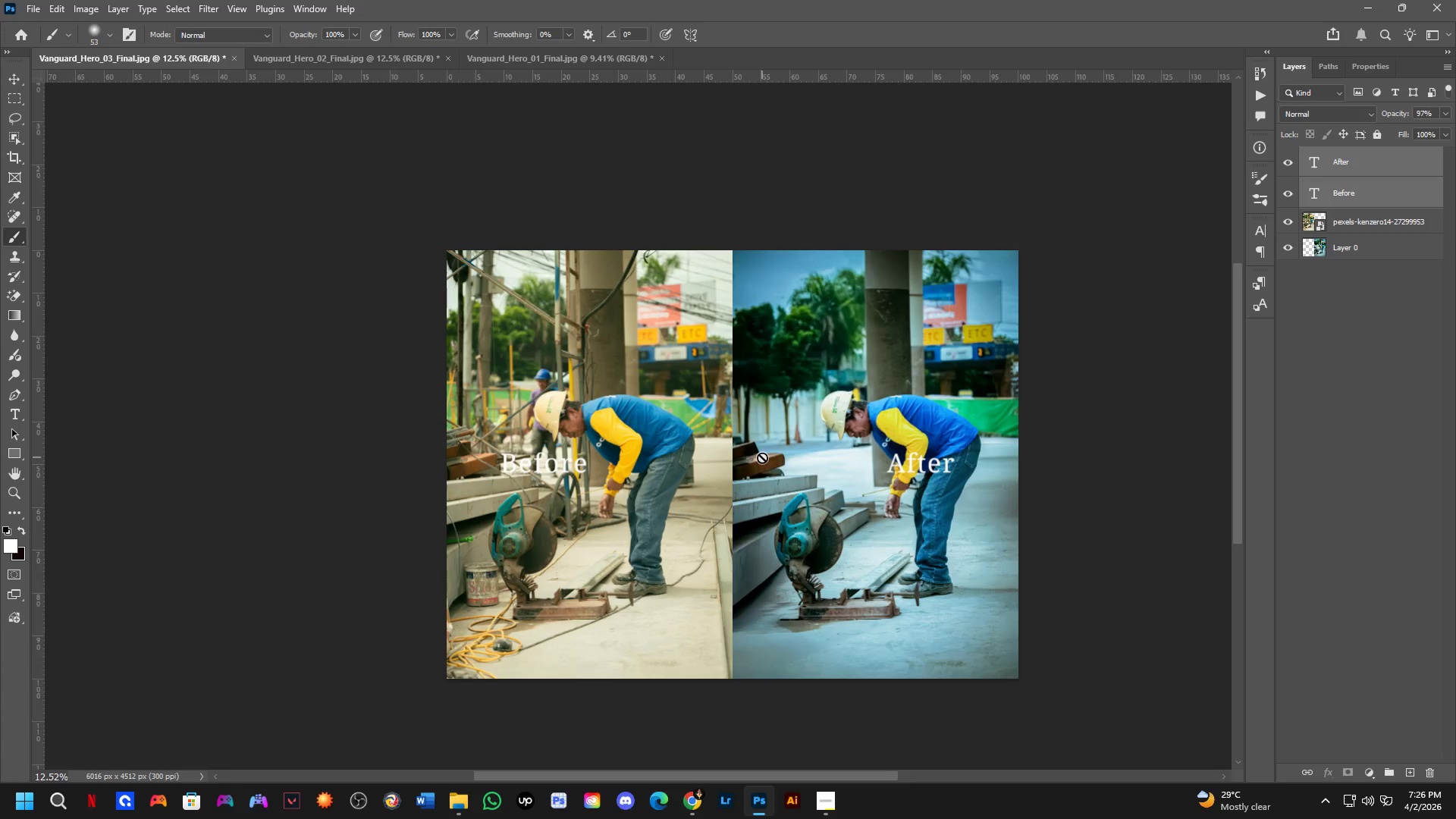 
hold_key(key=ShiftLeft, duration=0.64)
 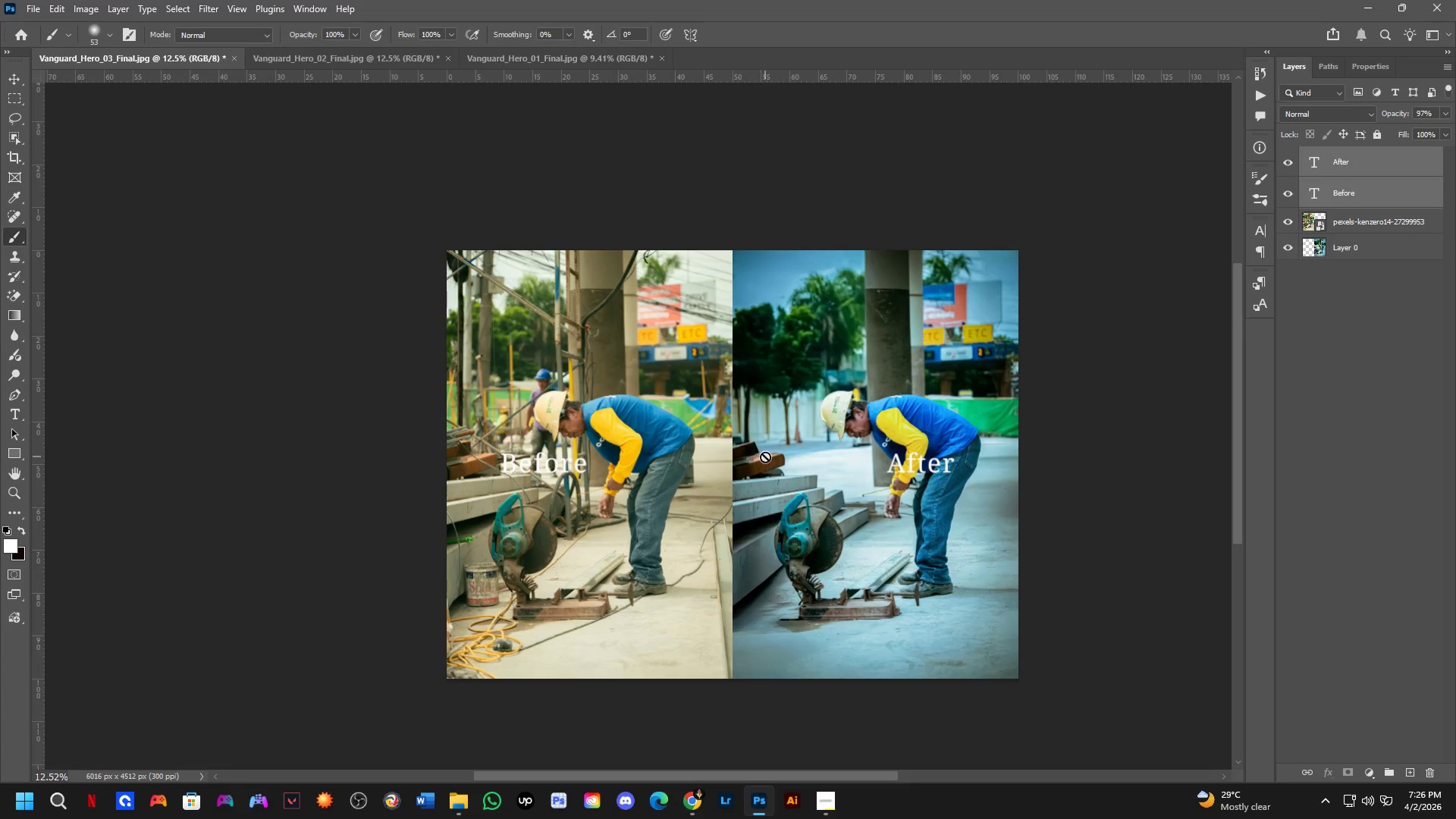 
key(Control+T)
 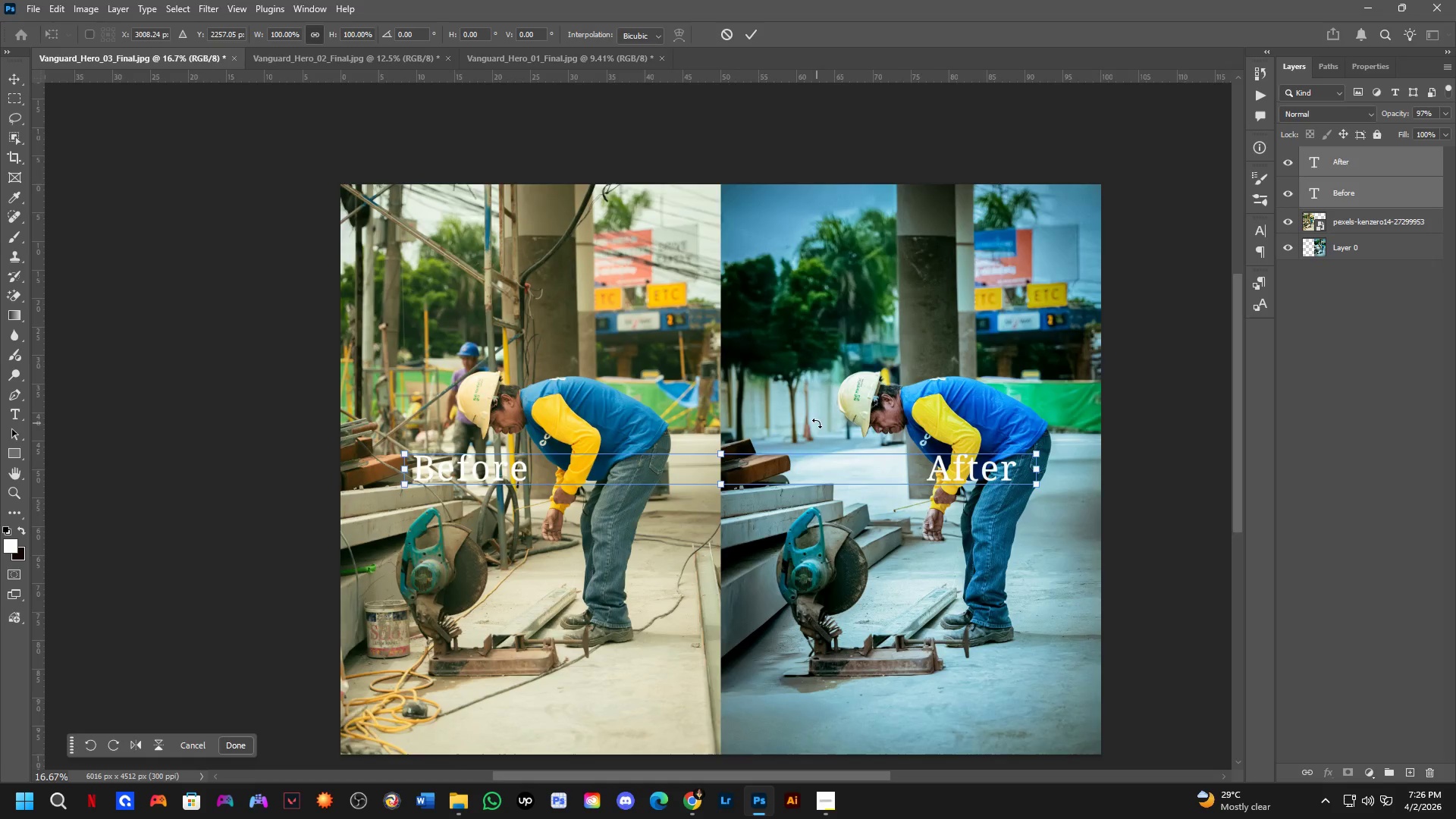 
scroll: coordinate [769, 450], scroll_direction: up, amount: 3.0
 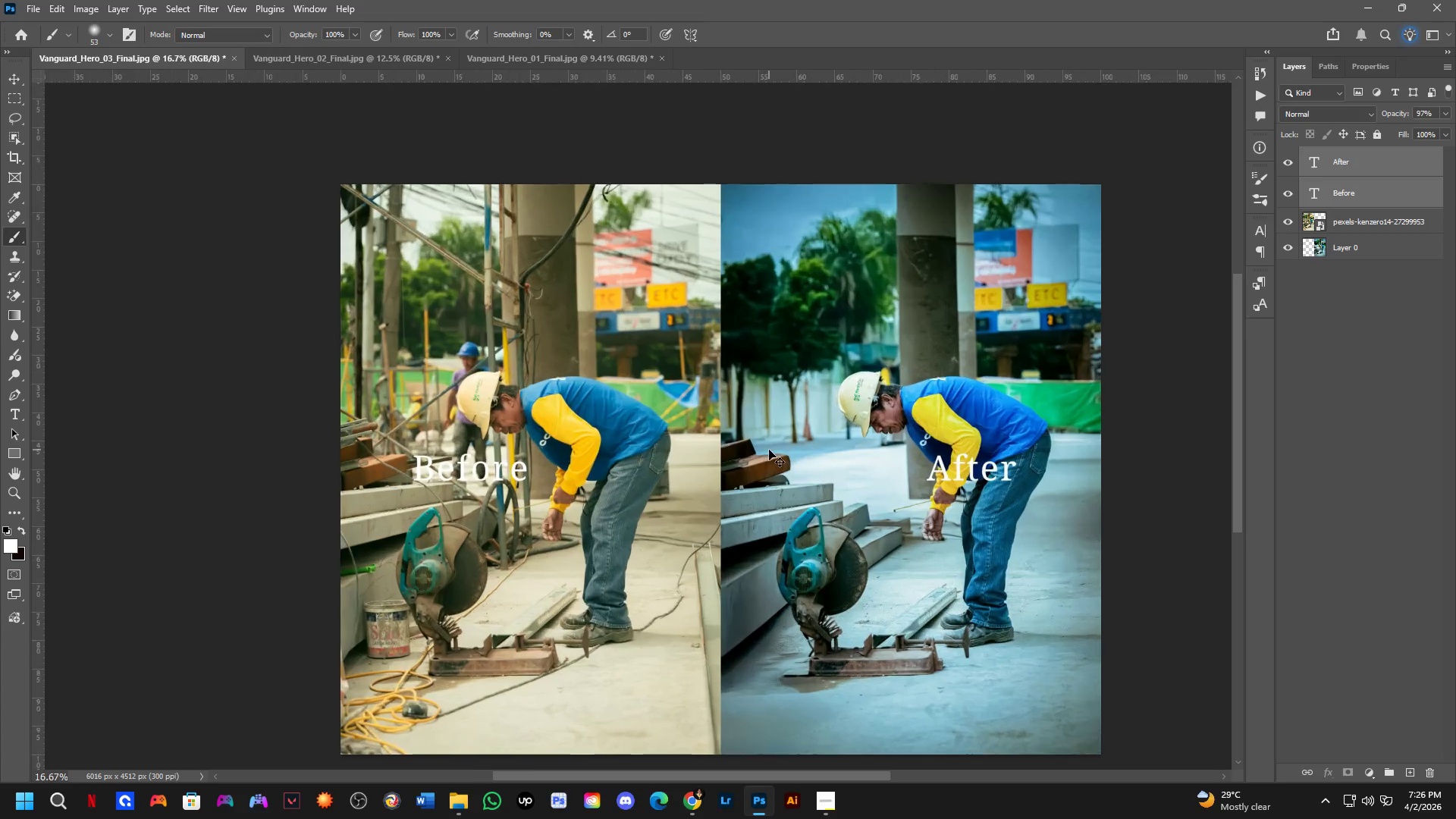 
hold_key(key=ShiftLeft, duration=0.56)
 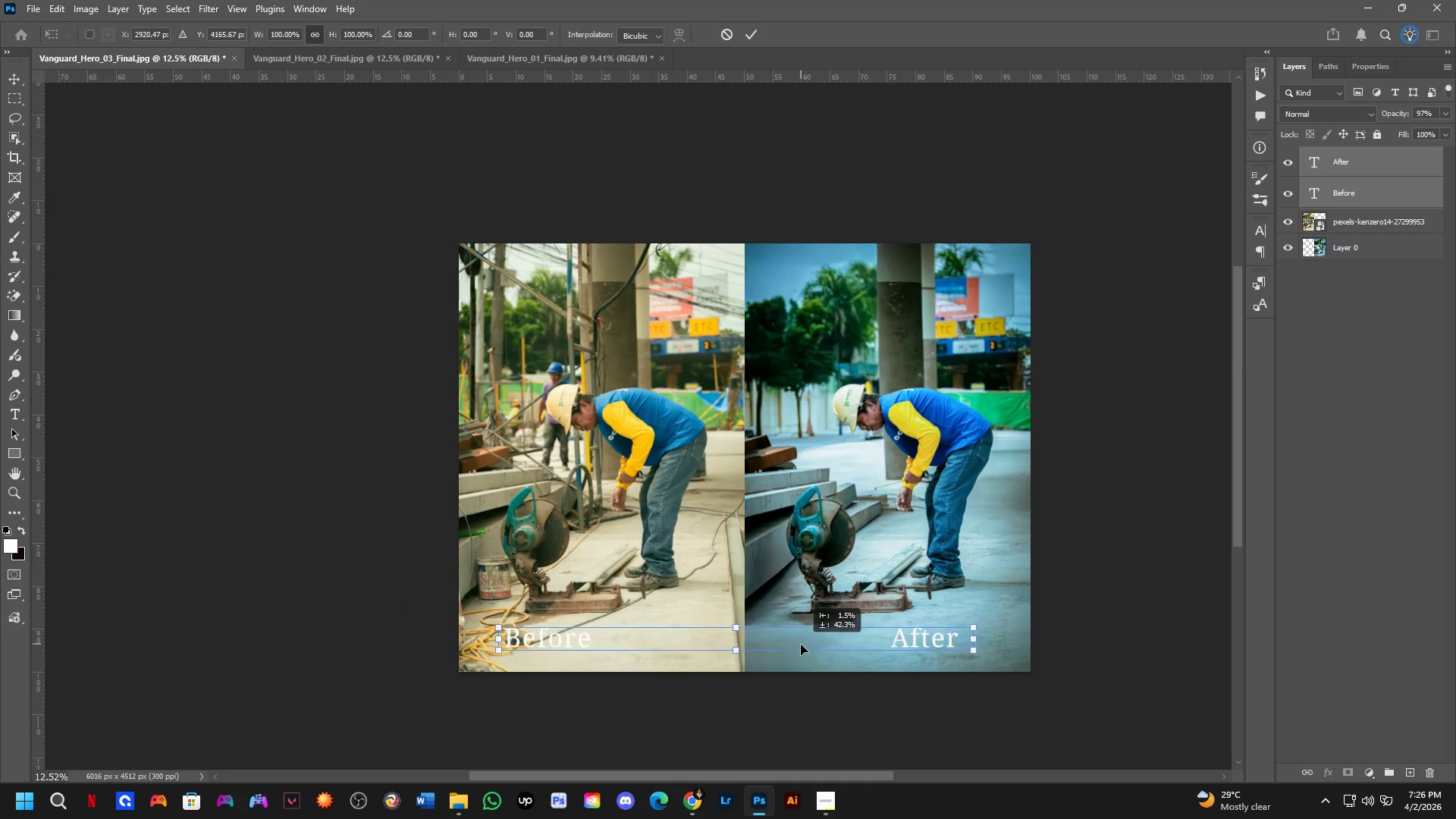 
scroll: coordinate [817, 423], scroll_direction: down, amount: 3.0
 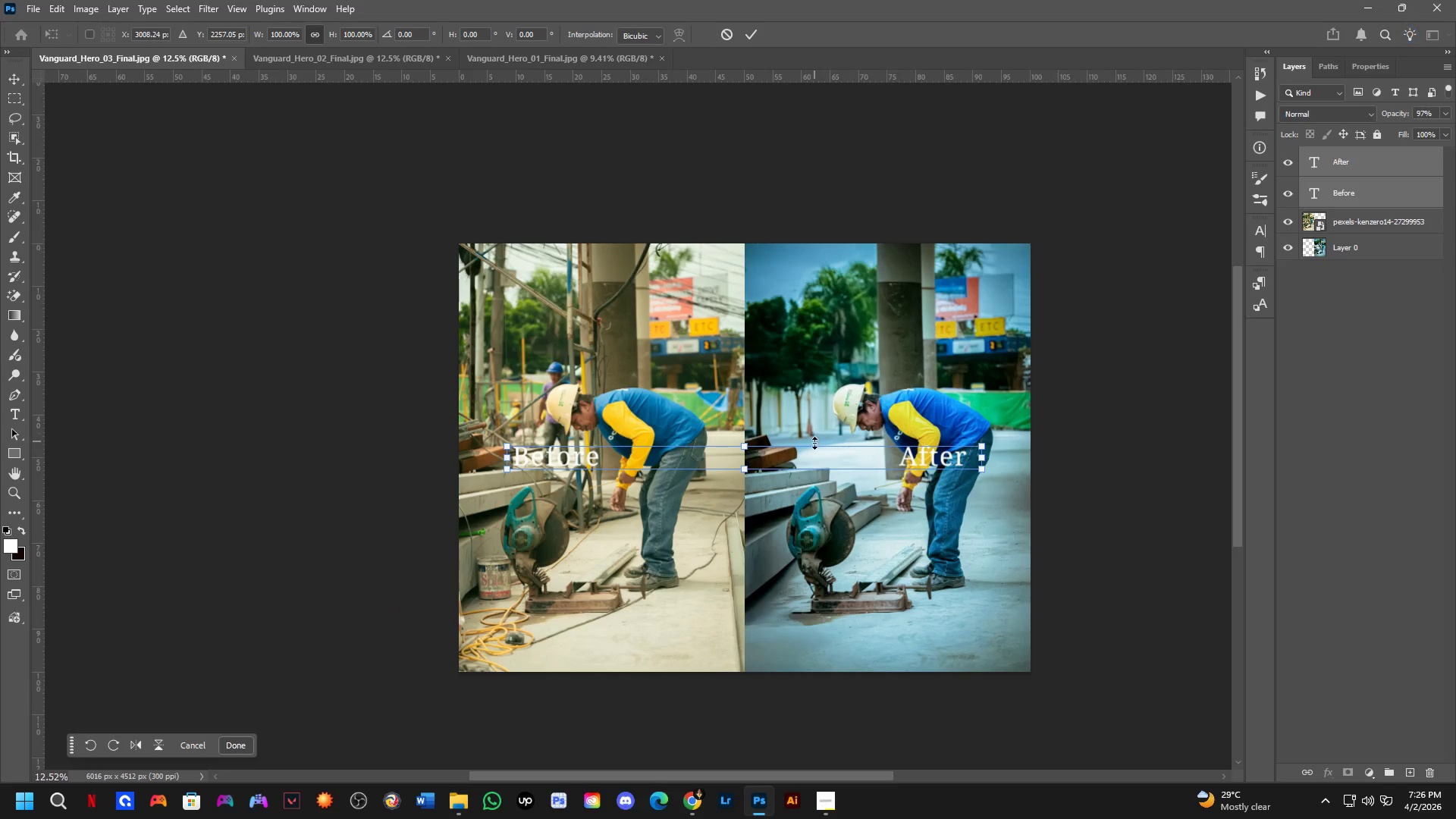 
left_click_drag(start_coordinate=[809, 463], to_coordinate=[762, 657])
 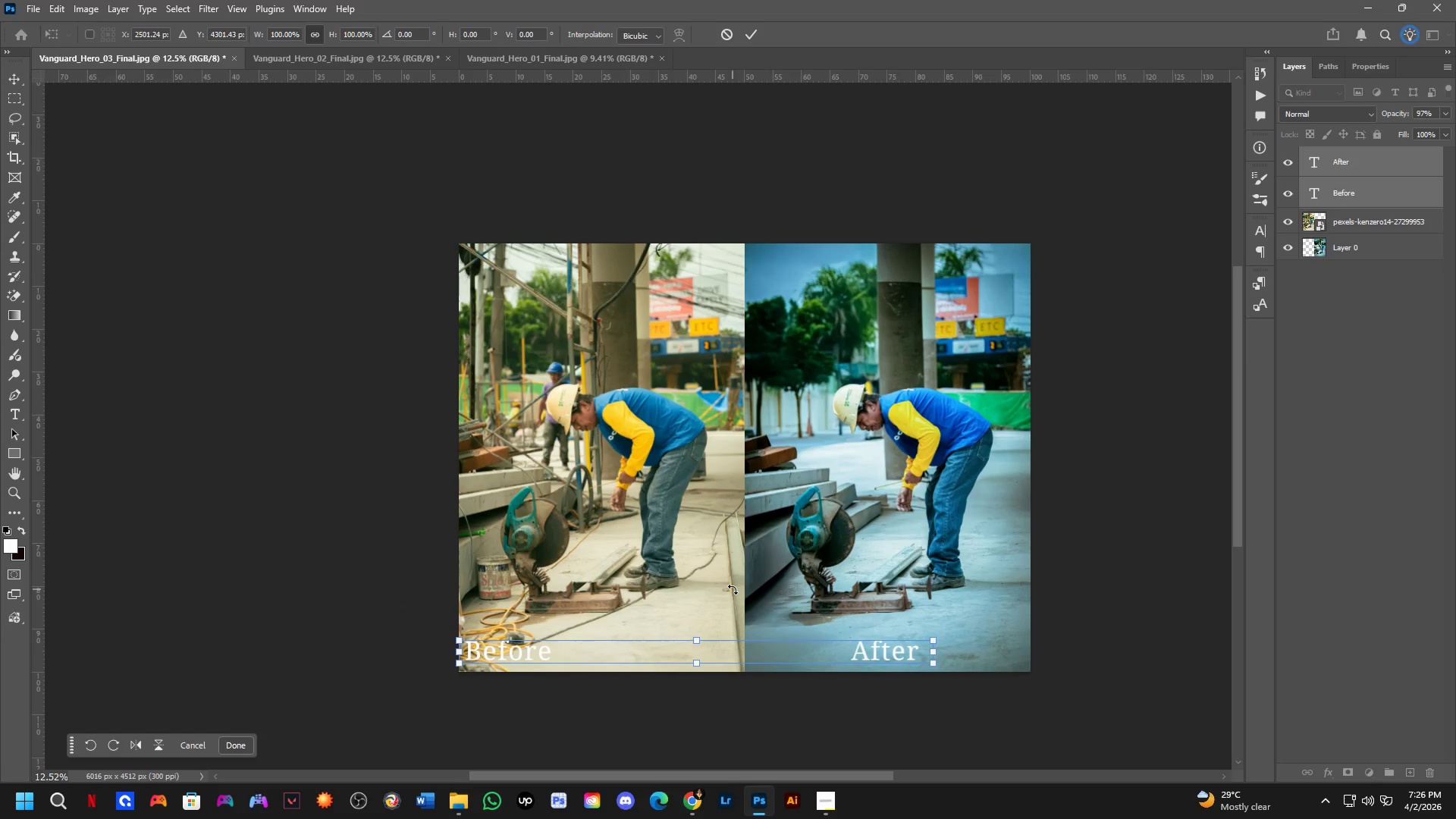 
key(NumpadEnter)
 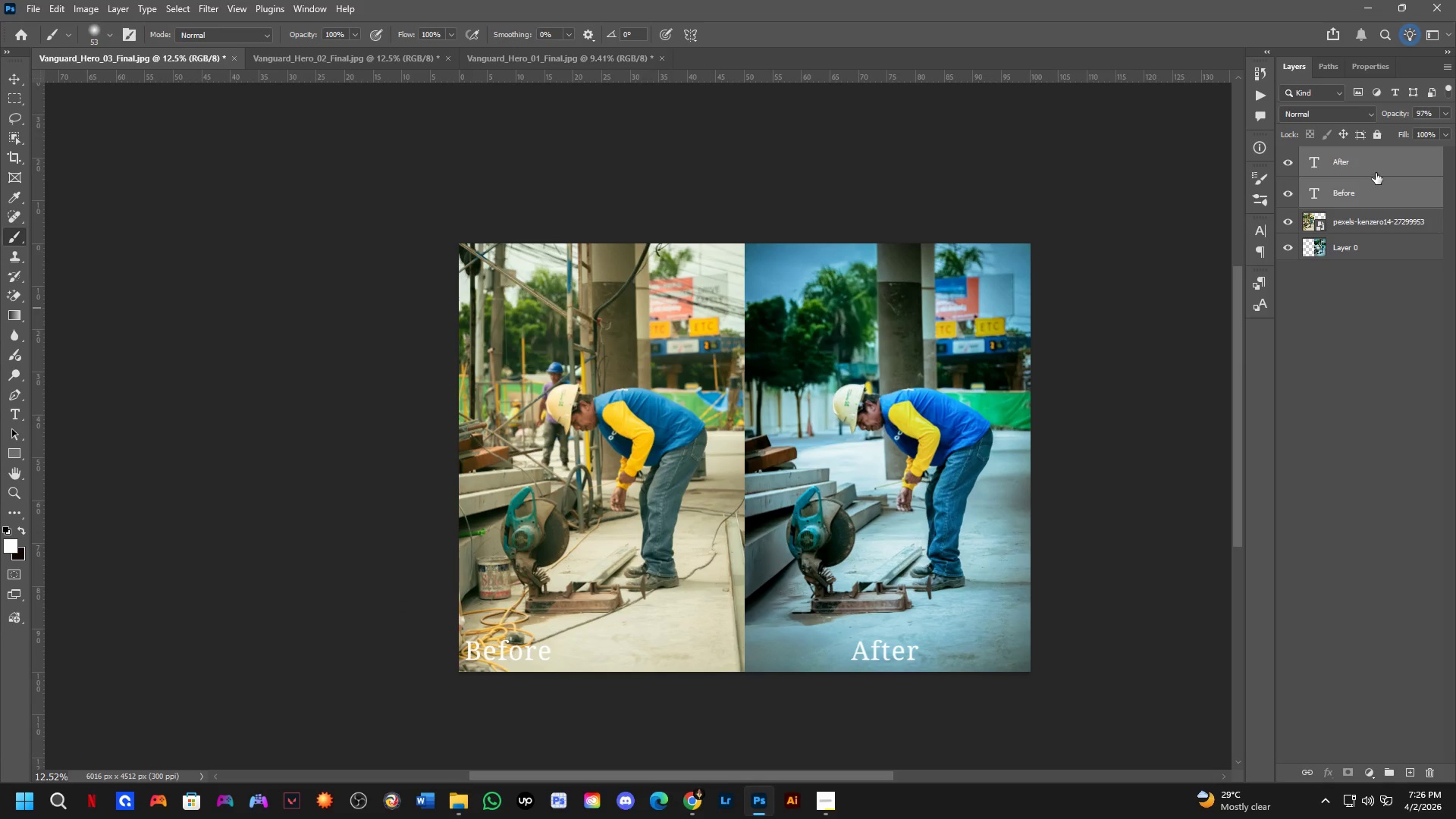 
key(Control+T)
 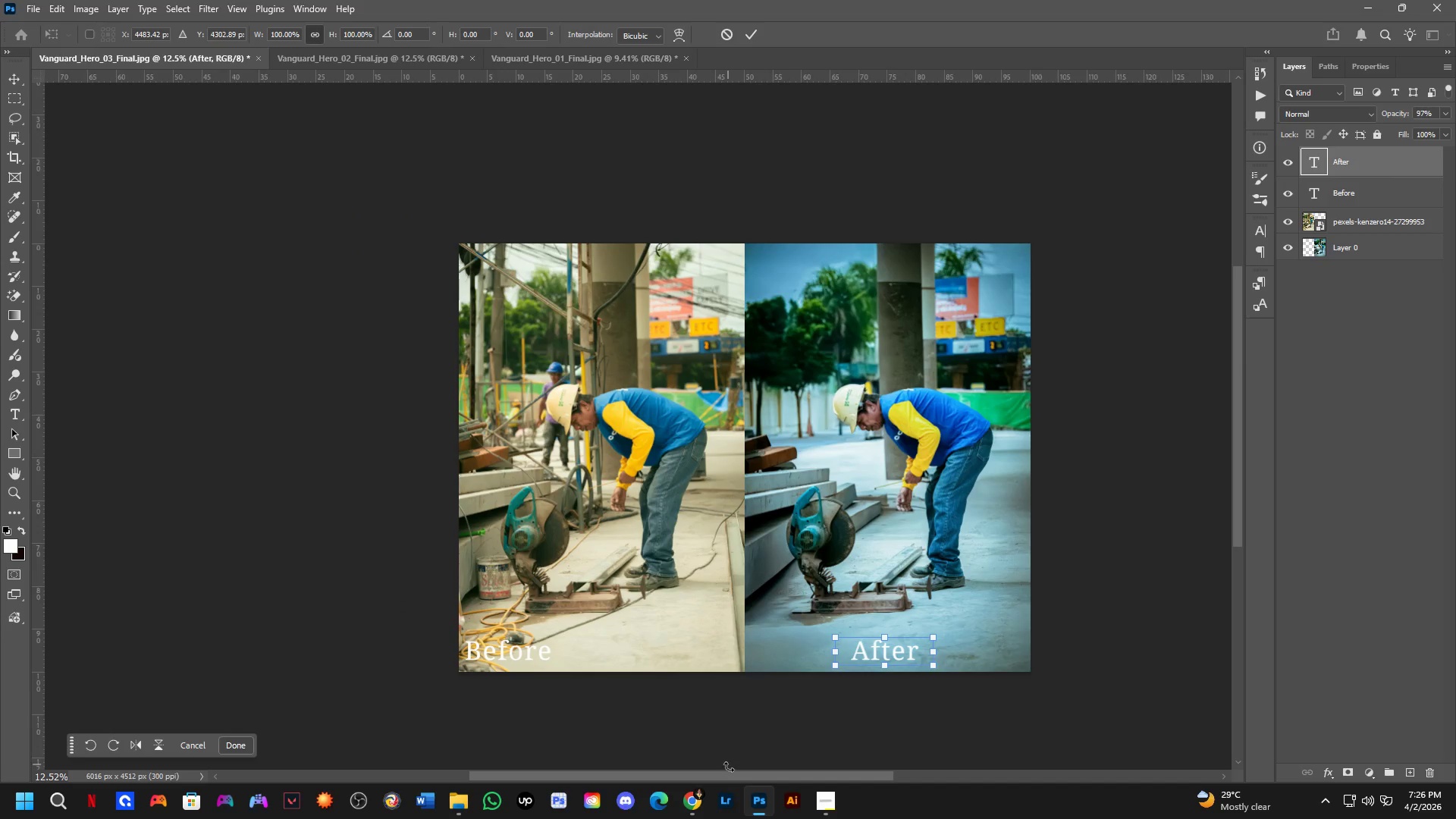 
hold_key(key=ShiftLeft, duration=1.64)
 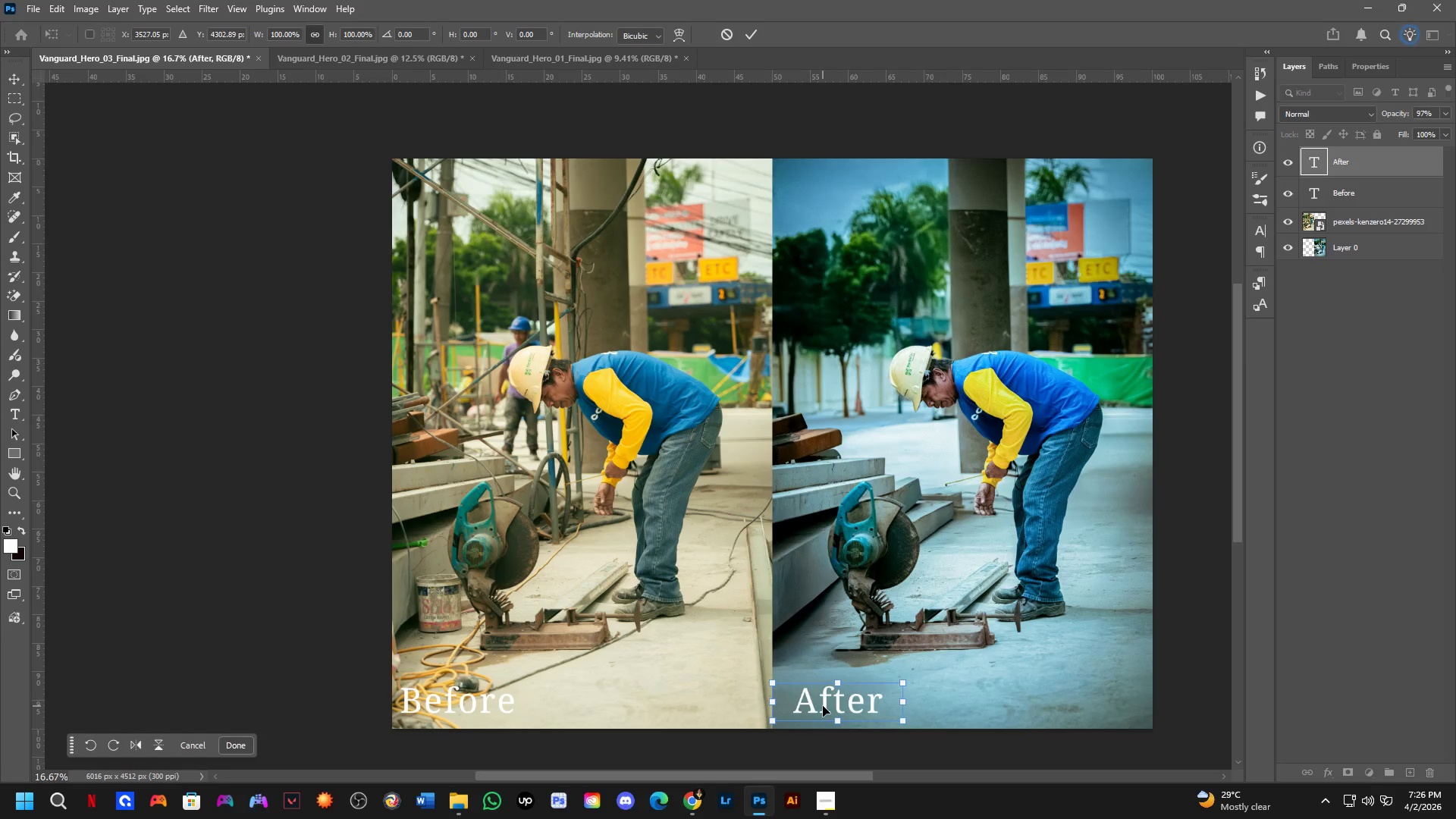 
scroll: coordinate [874, 676], scroll_direction: up, amount: 4.0
 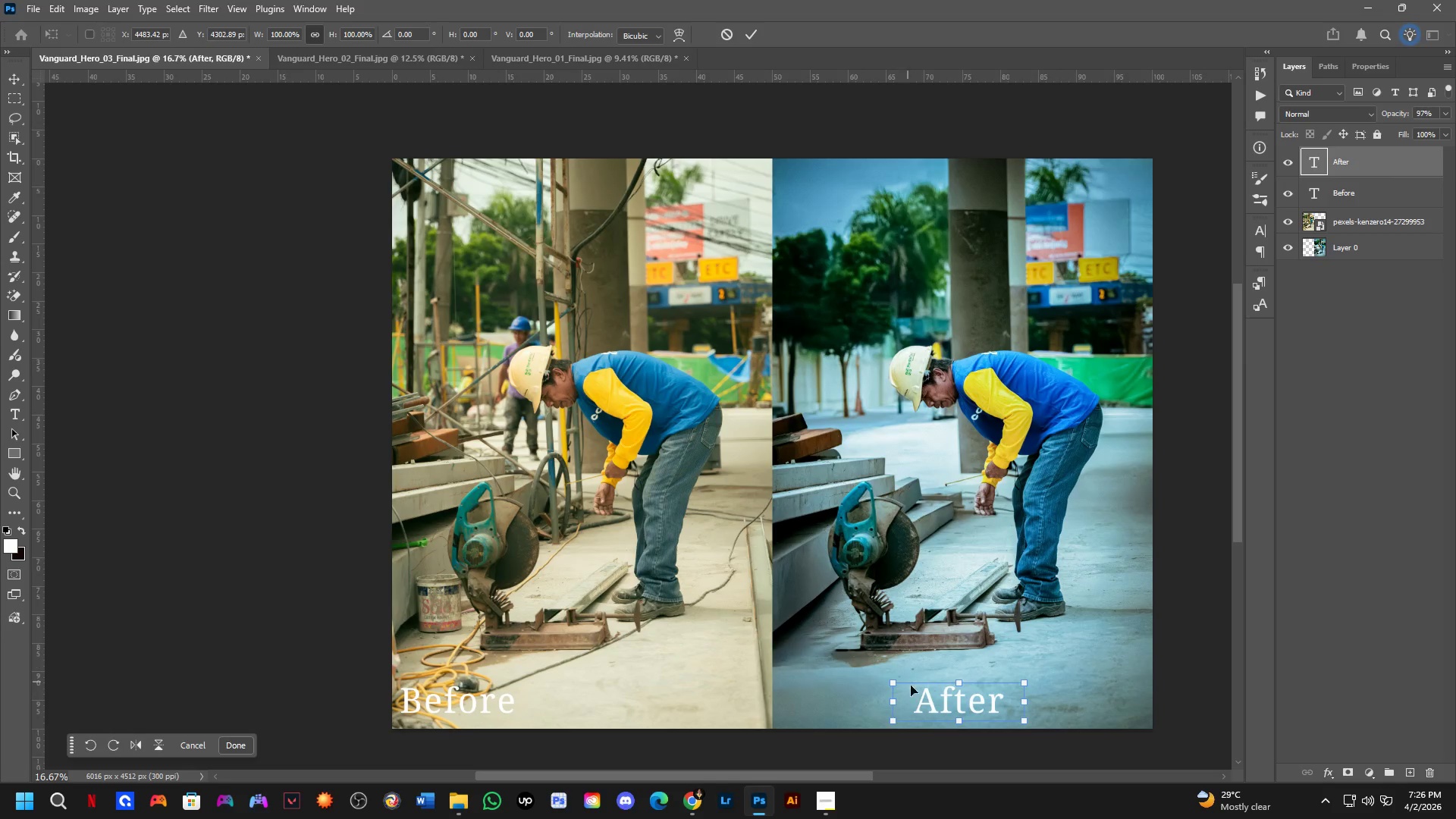 
left_click_drag(start_coordinate=[941, 703], to_coordinate=[820, 712])
 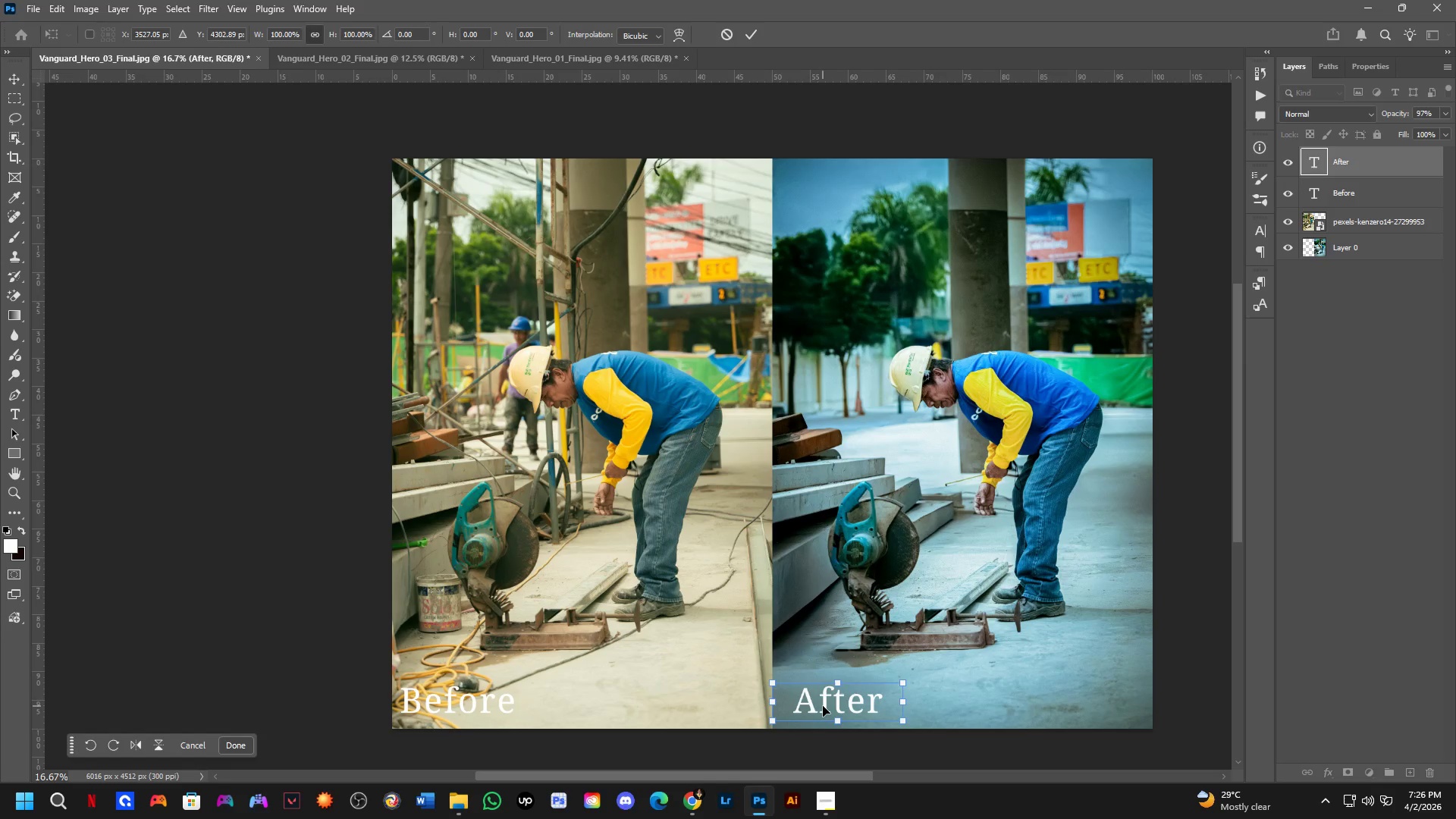 
key(NumpadEnter)
 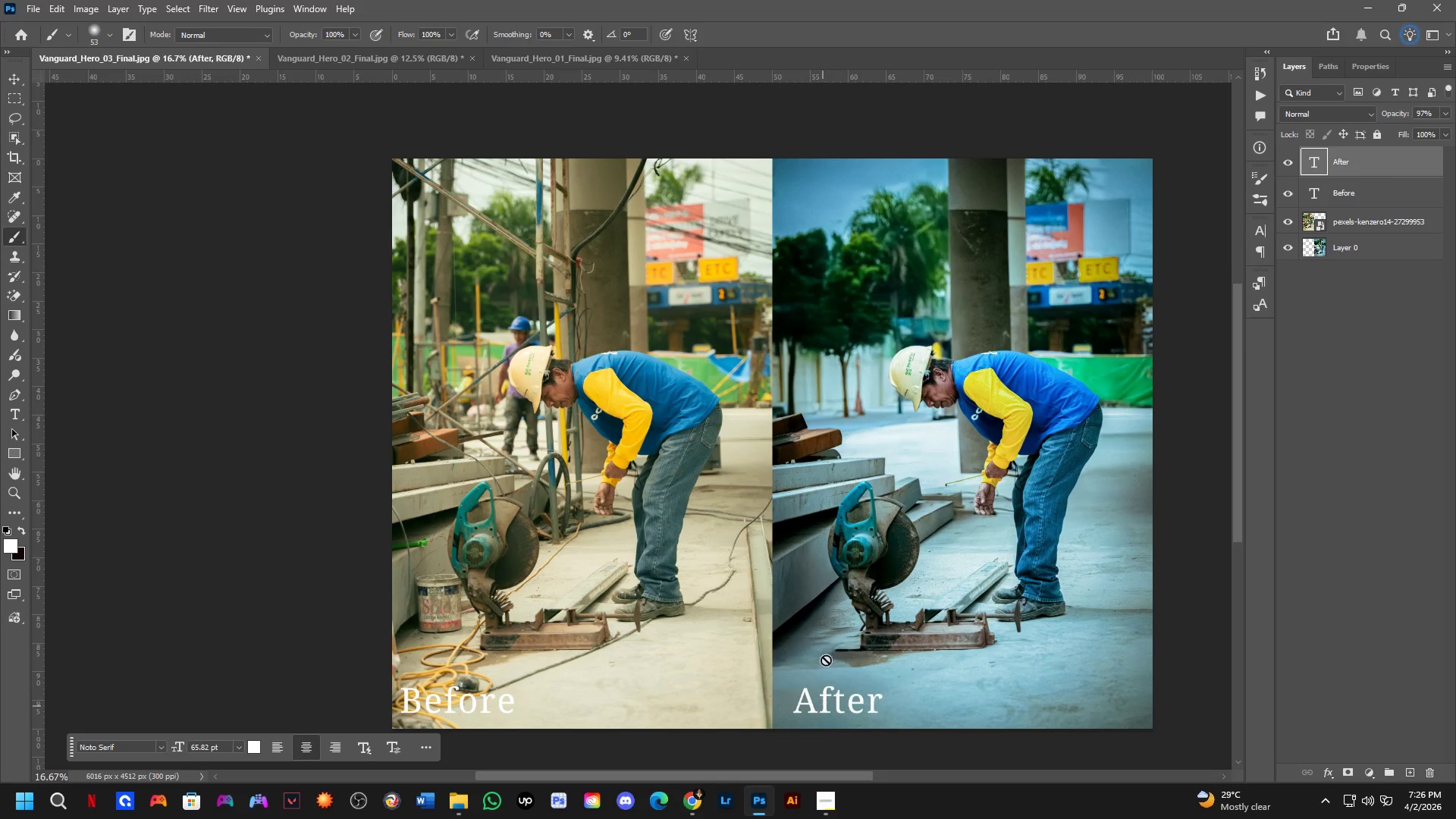 
key(Alt+Tab)
 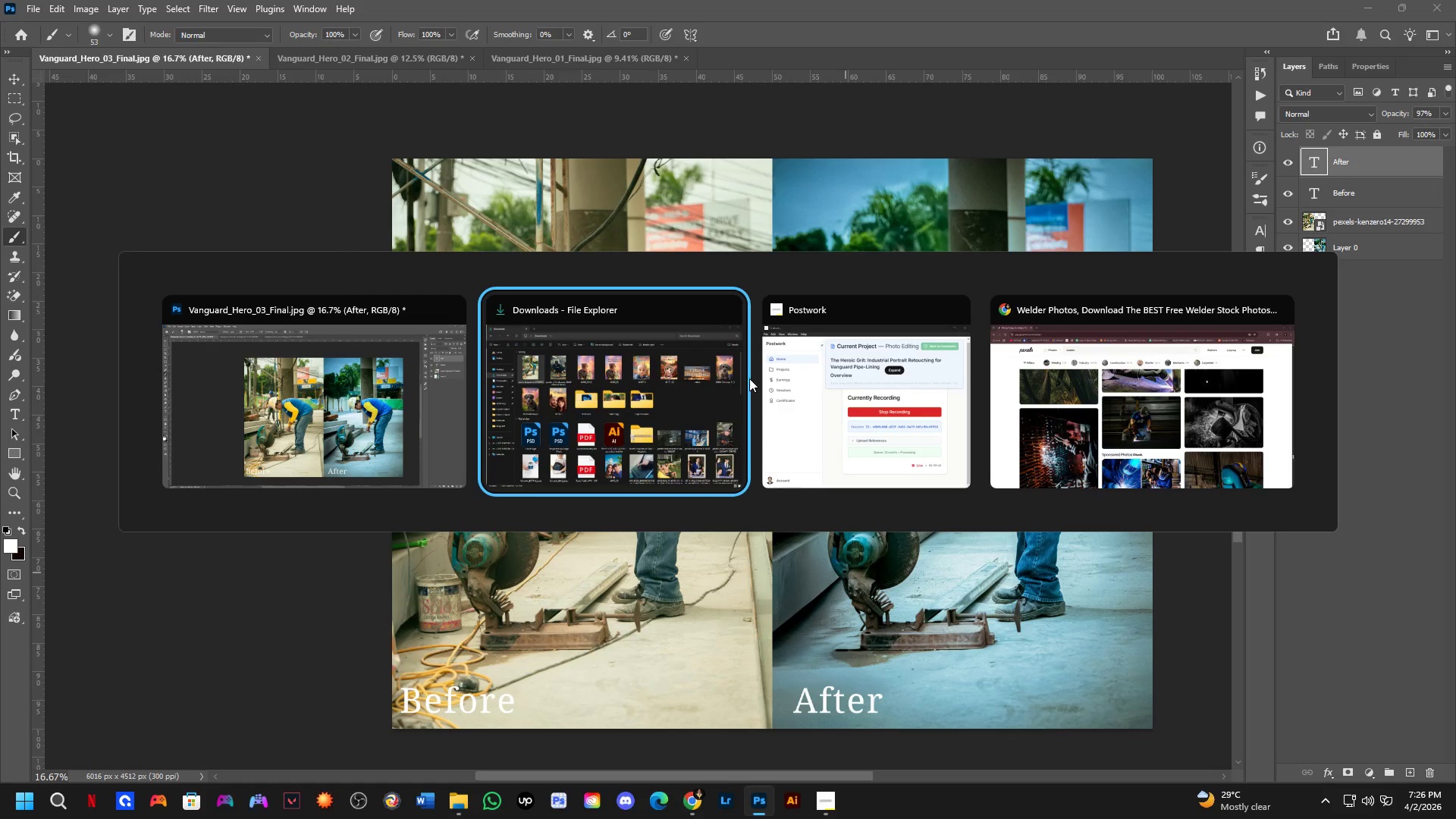 
key(Alt+Tab)